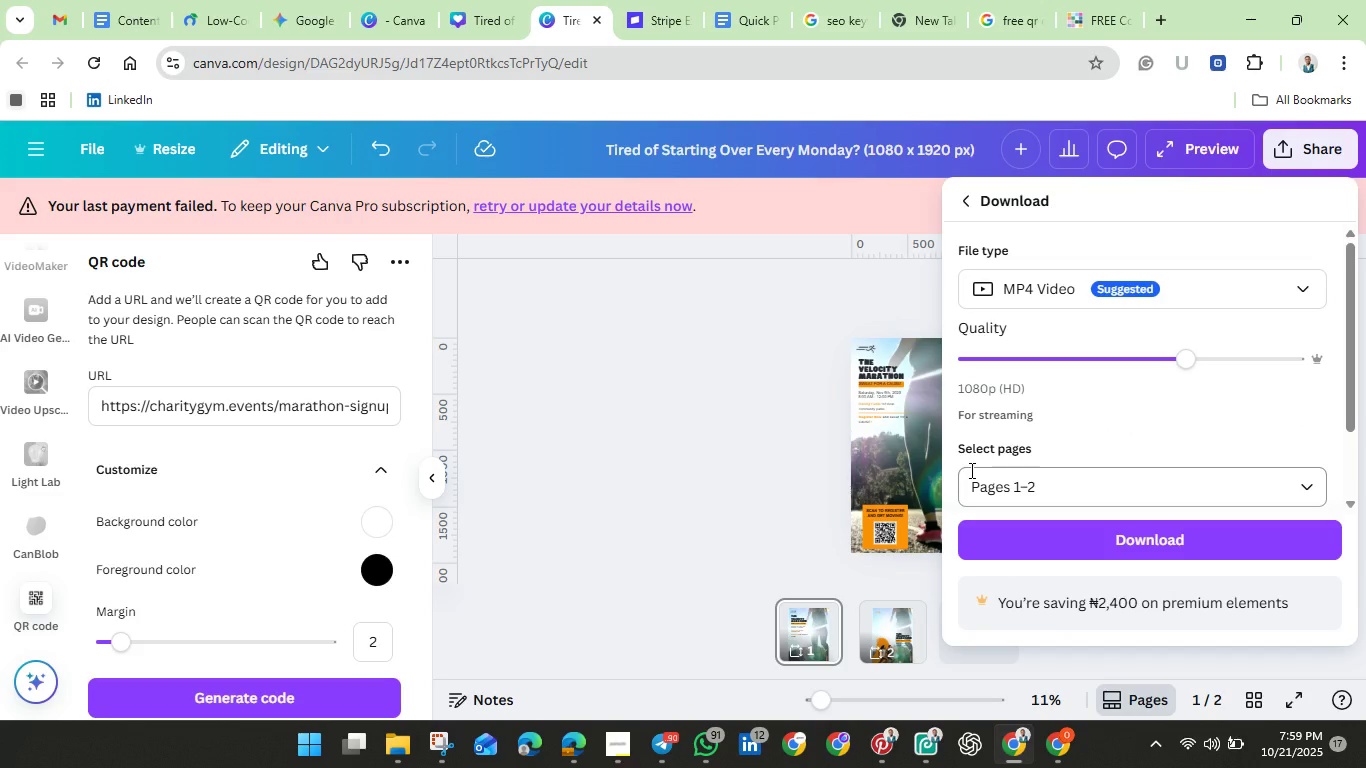 
left_click_drag(start_coordinate=[1184, 351], to_coordinate=[1285, 364])
 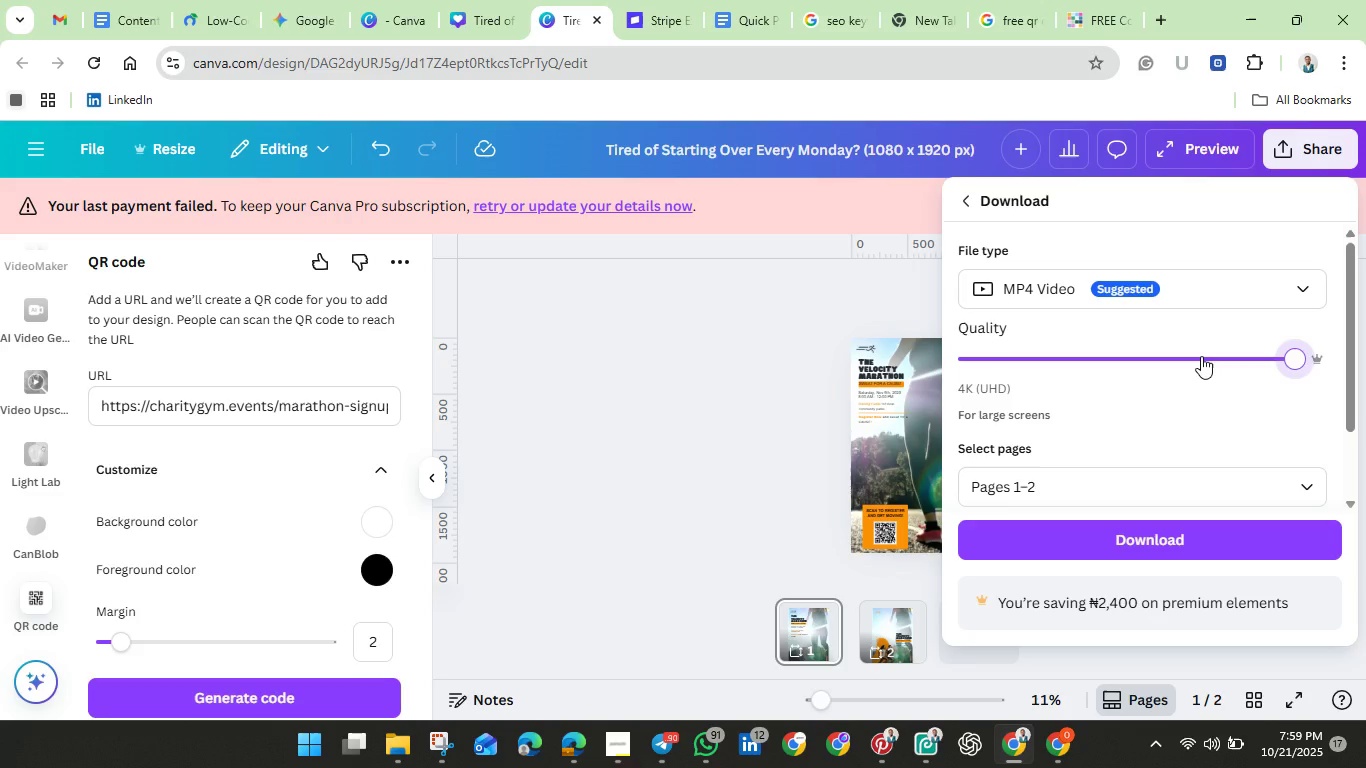 
left_click([1201, 356])
 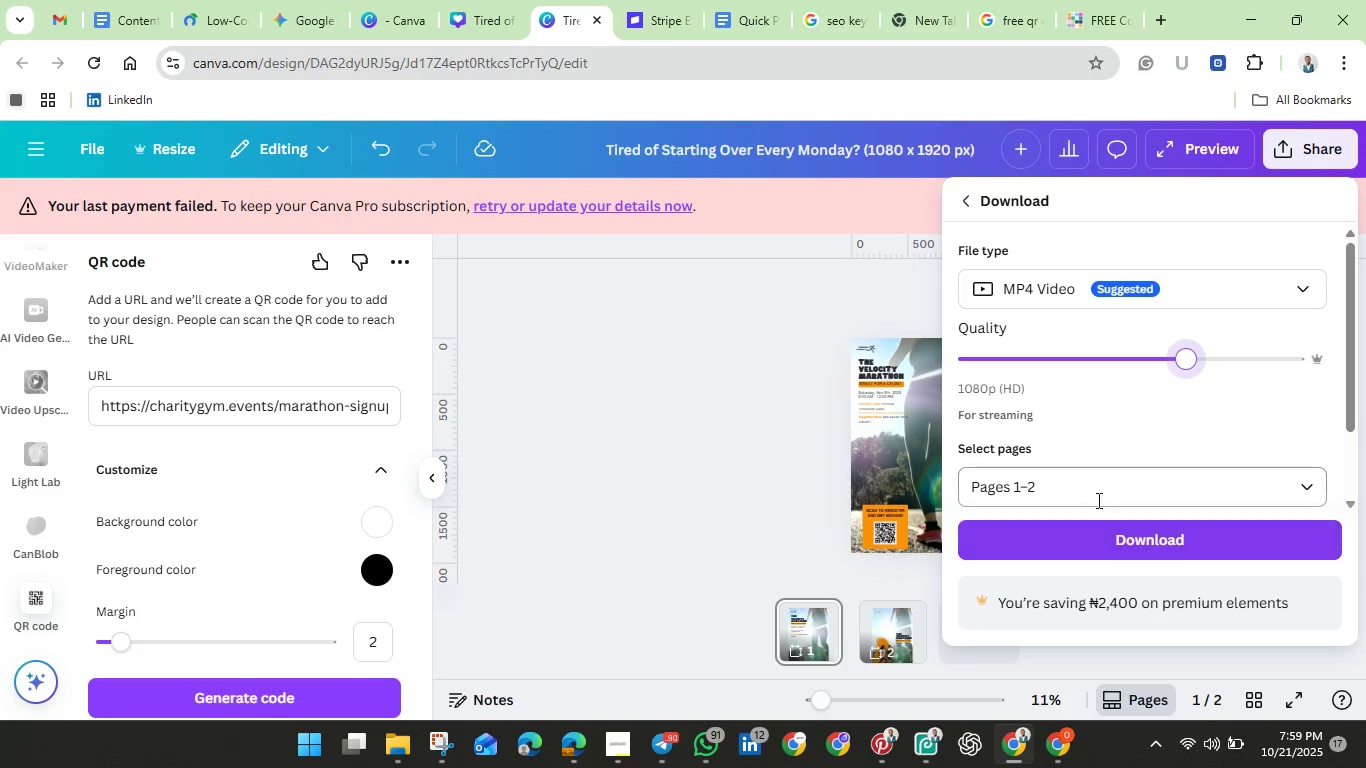 
left_click([1097, 494])
 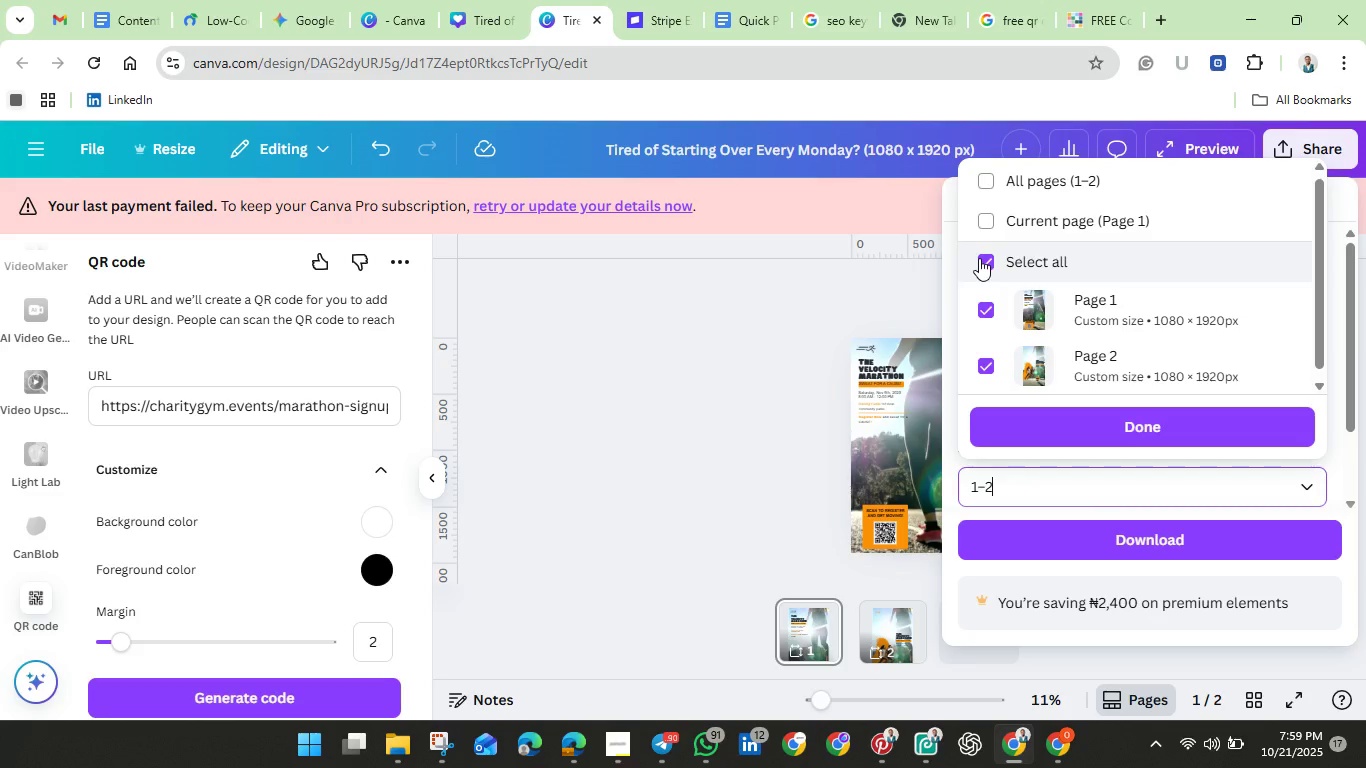 
left_click([979, 258])
 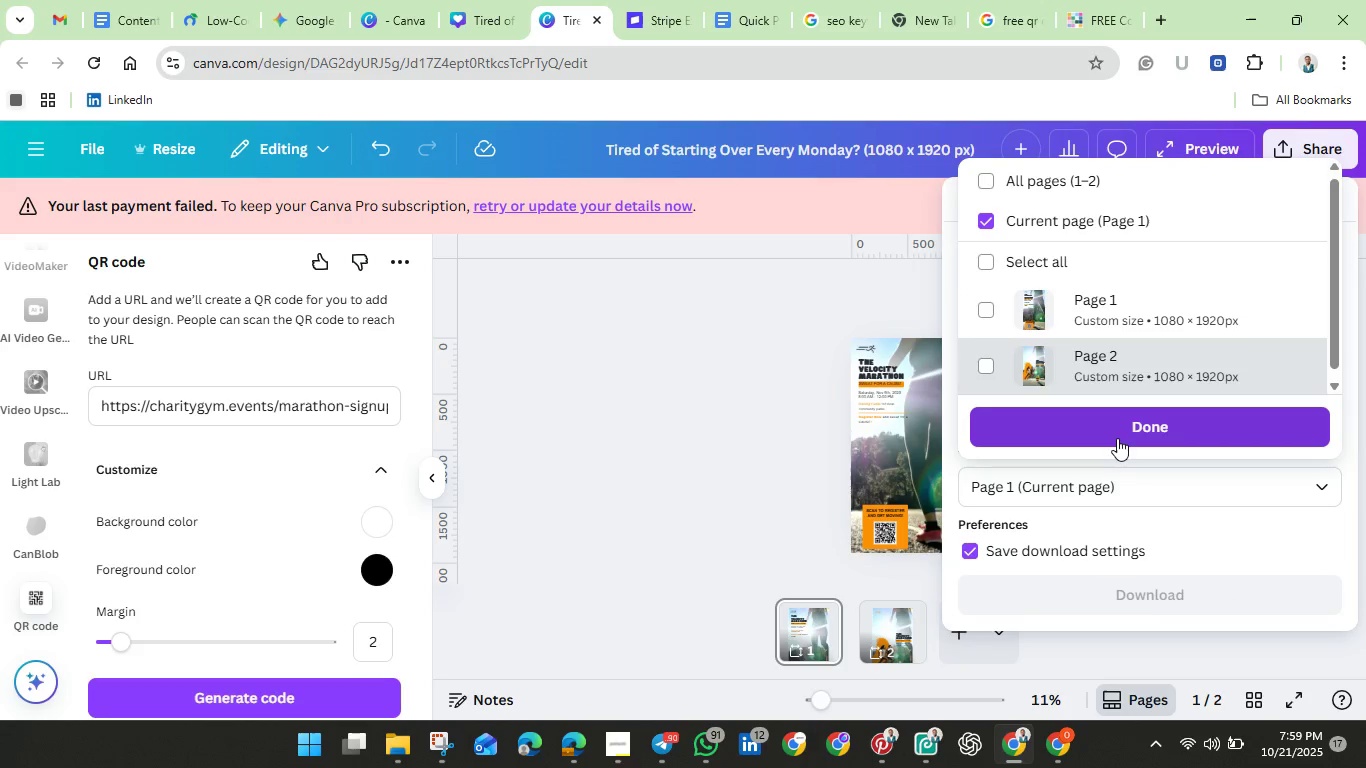 
left_click([1113, 432])
 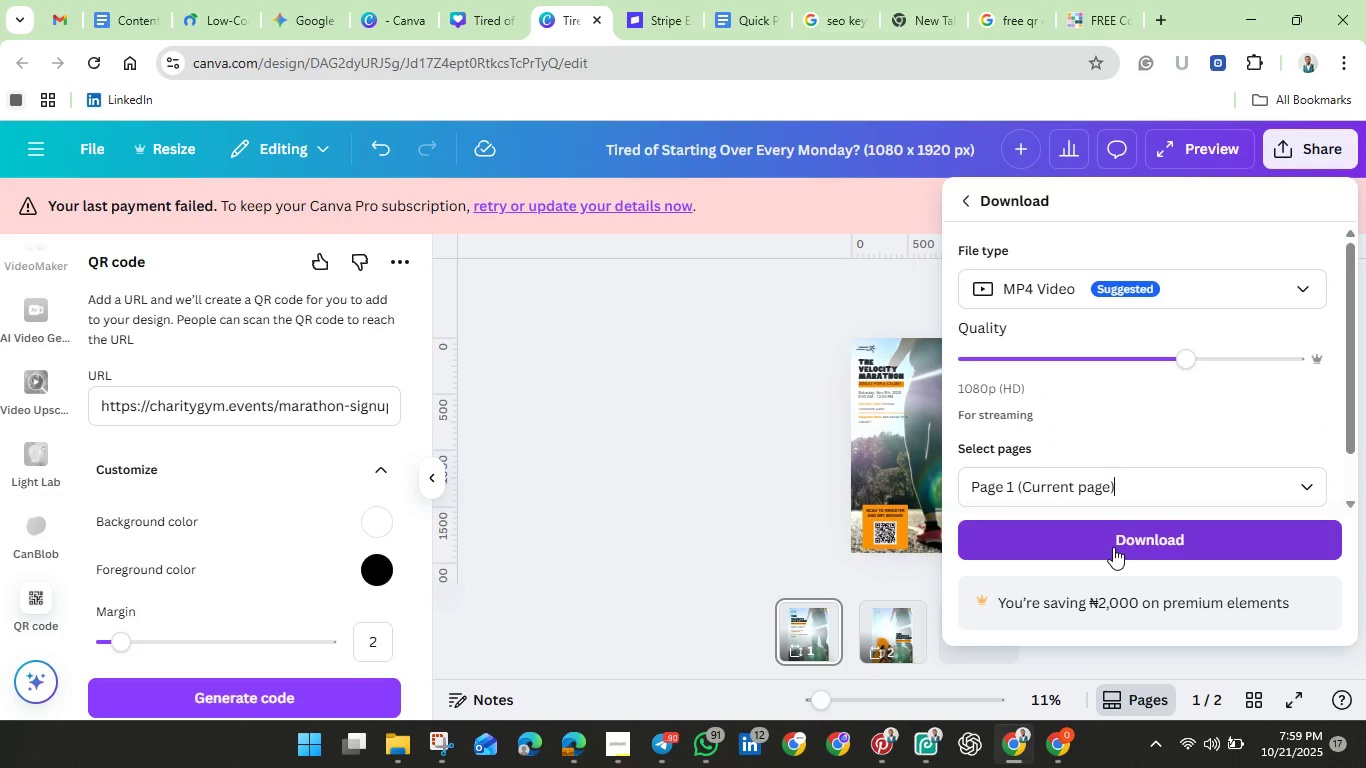 
left_click([1113, 547])
 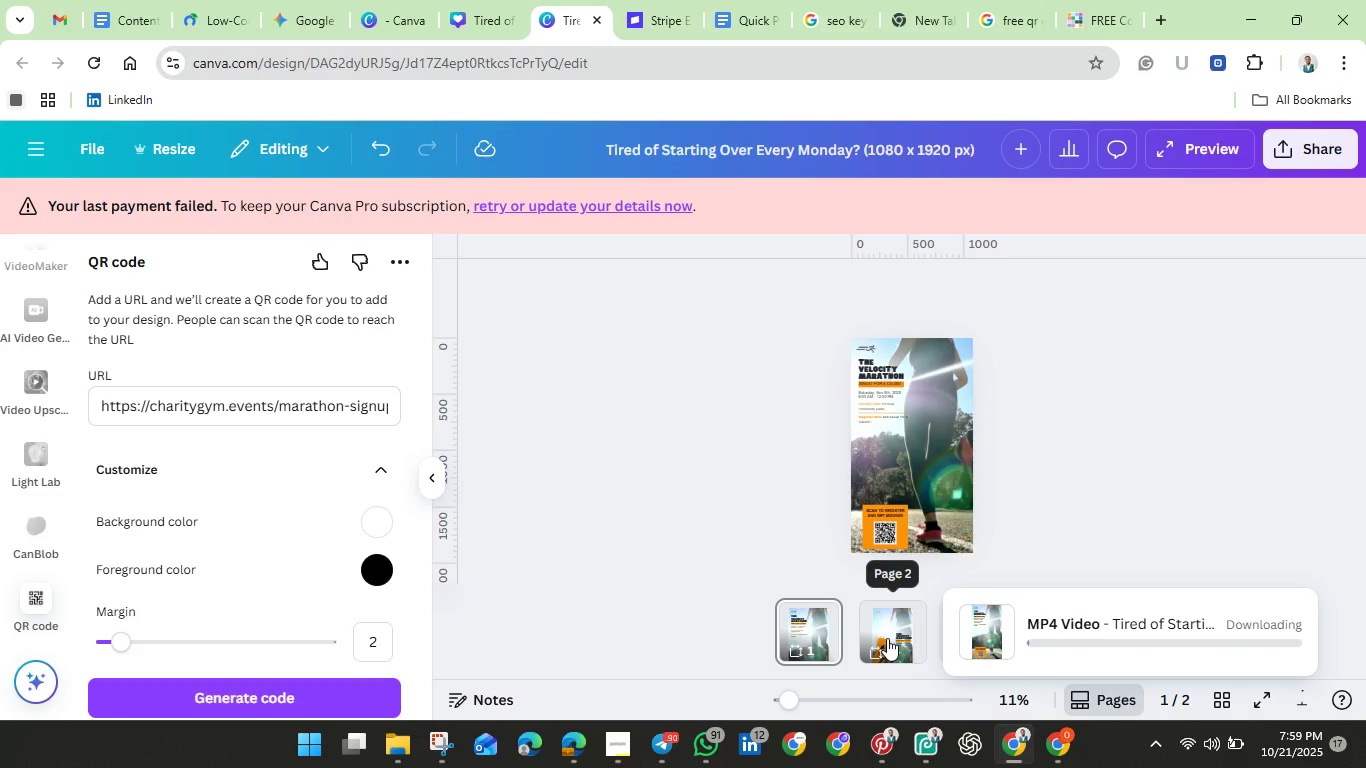 
left_click([887, 638])
 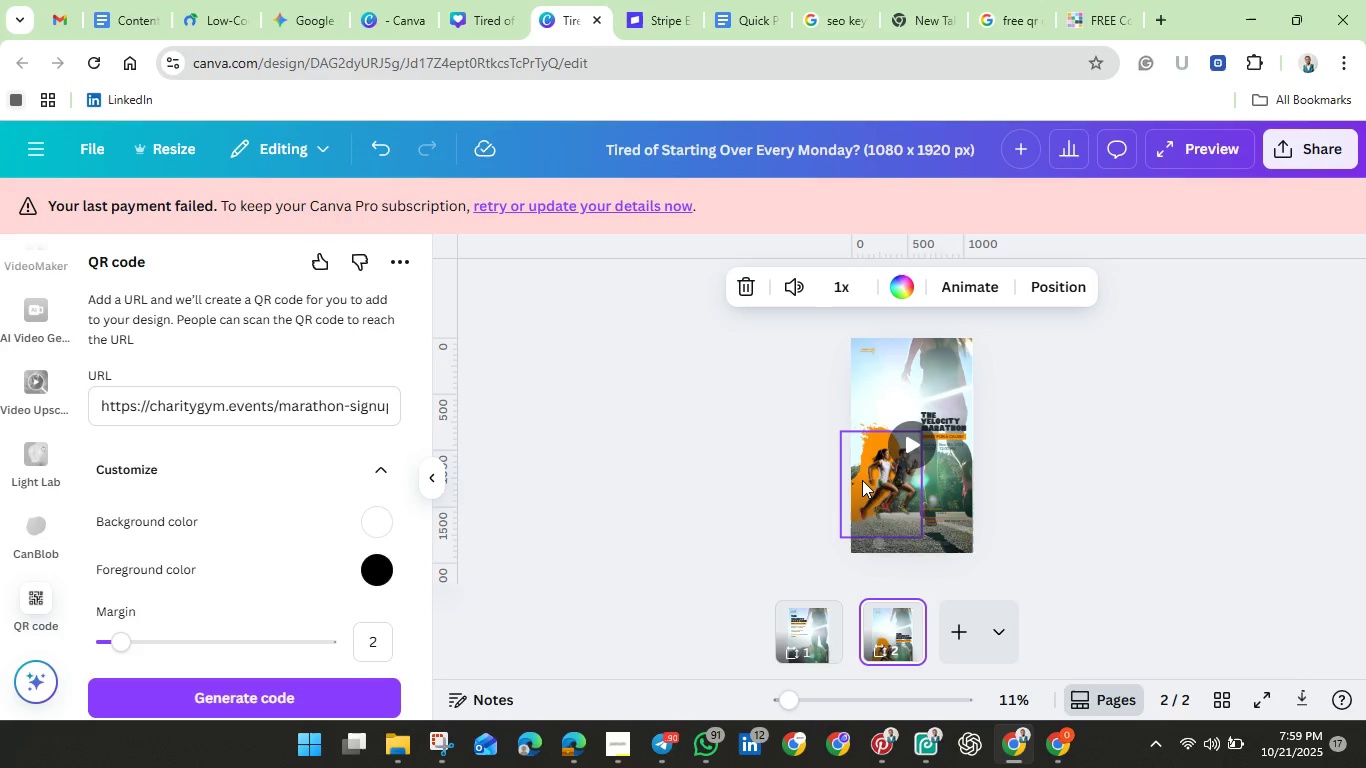 
left_click([905, 445])
 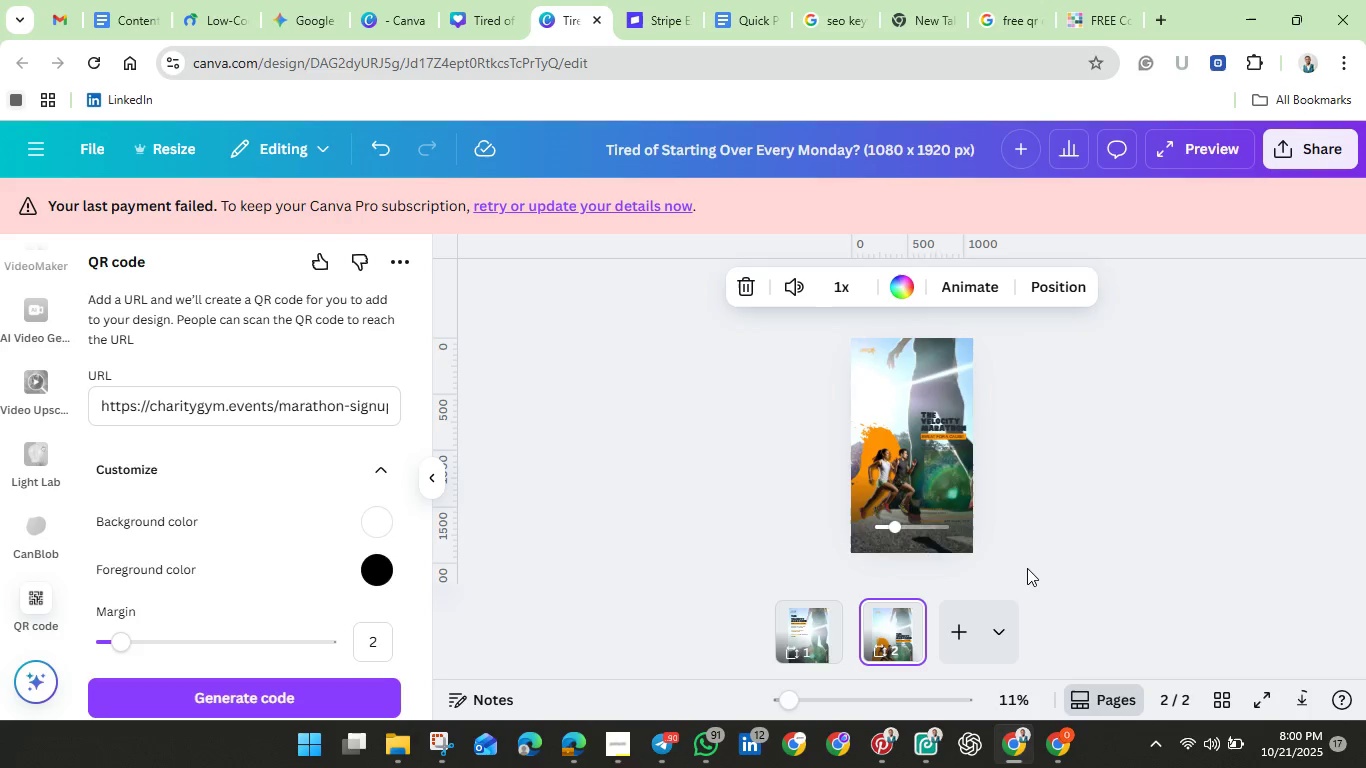 
wait(12.27)
 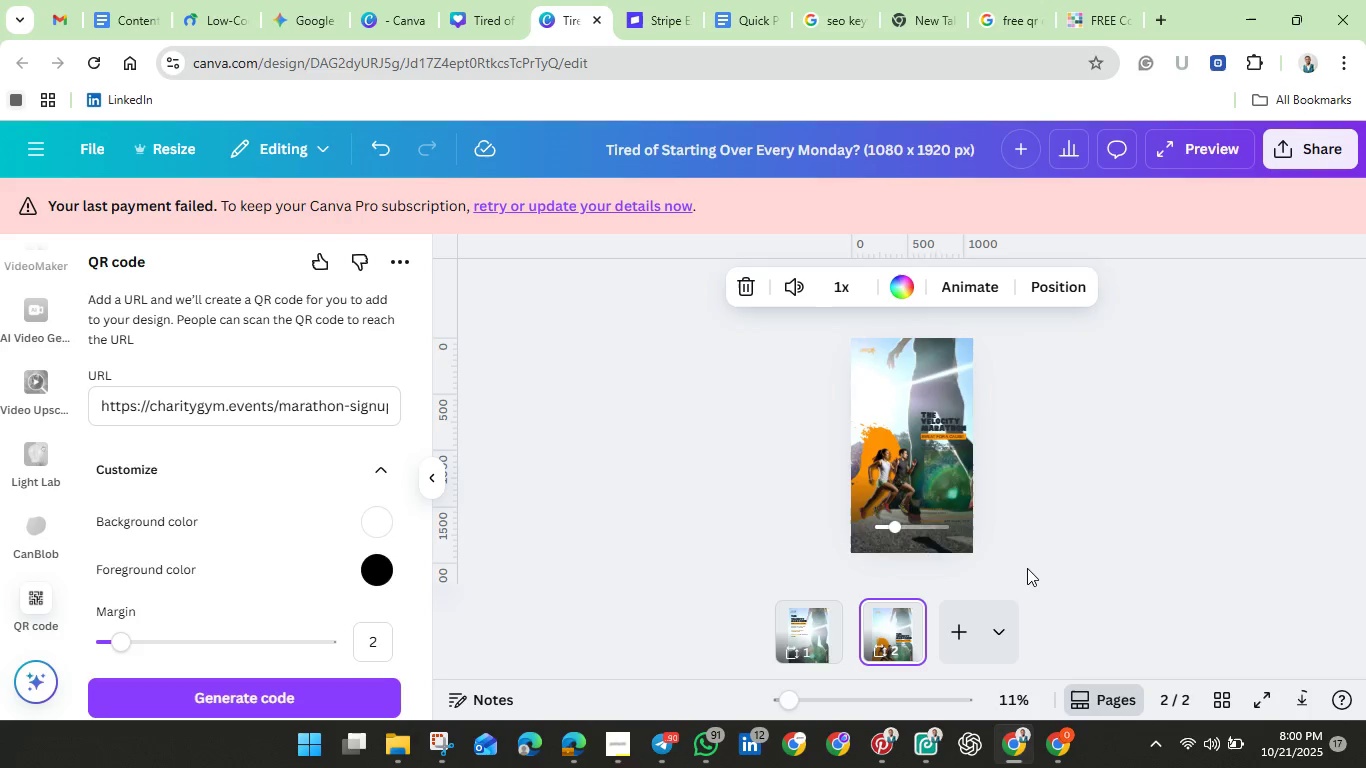 
right_click([874, 609])
 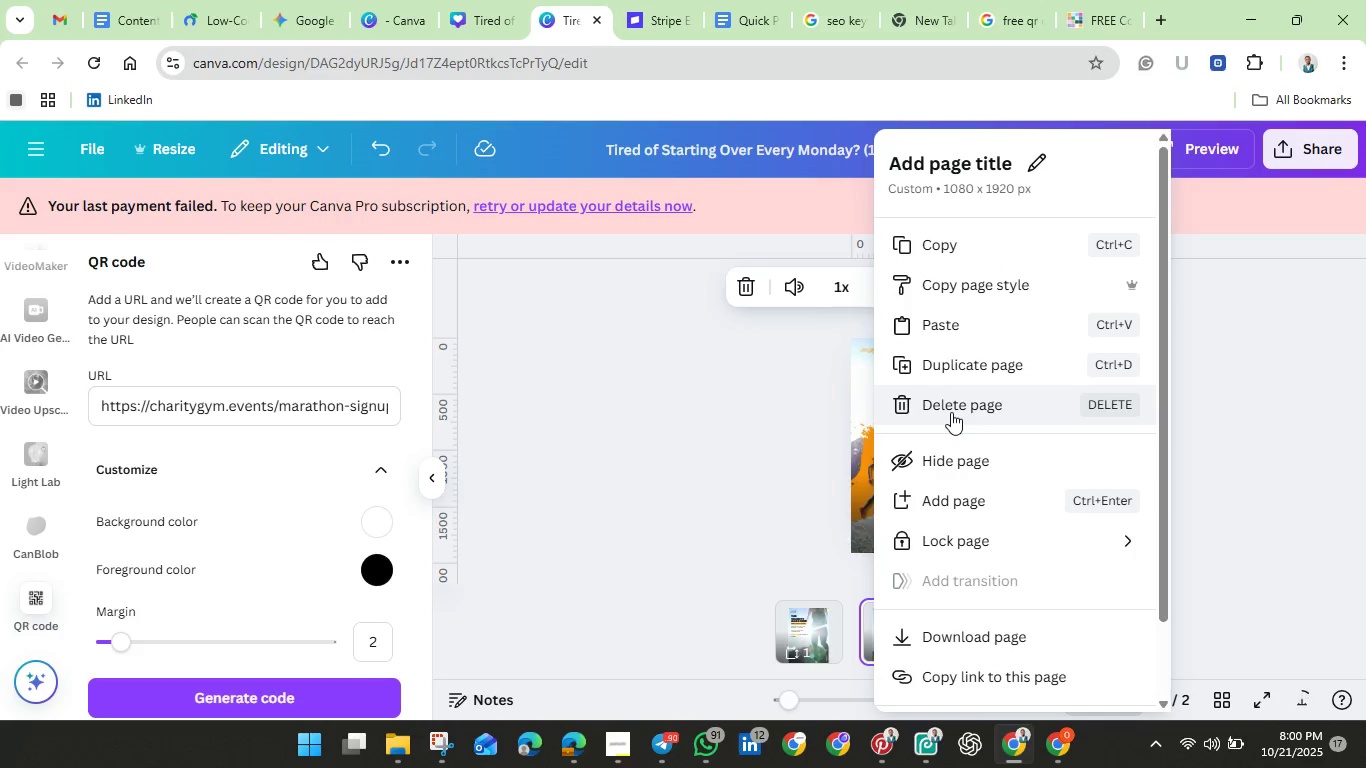 
left_click([951, 406])
 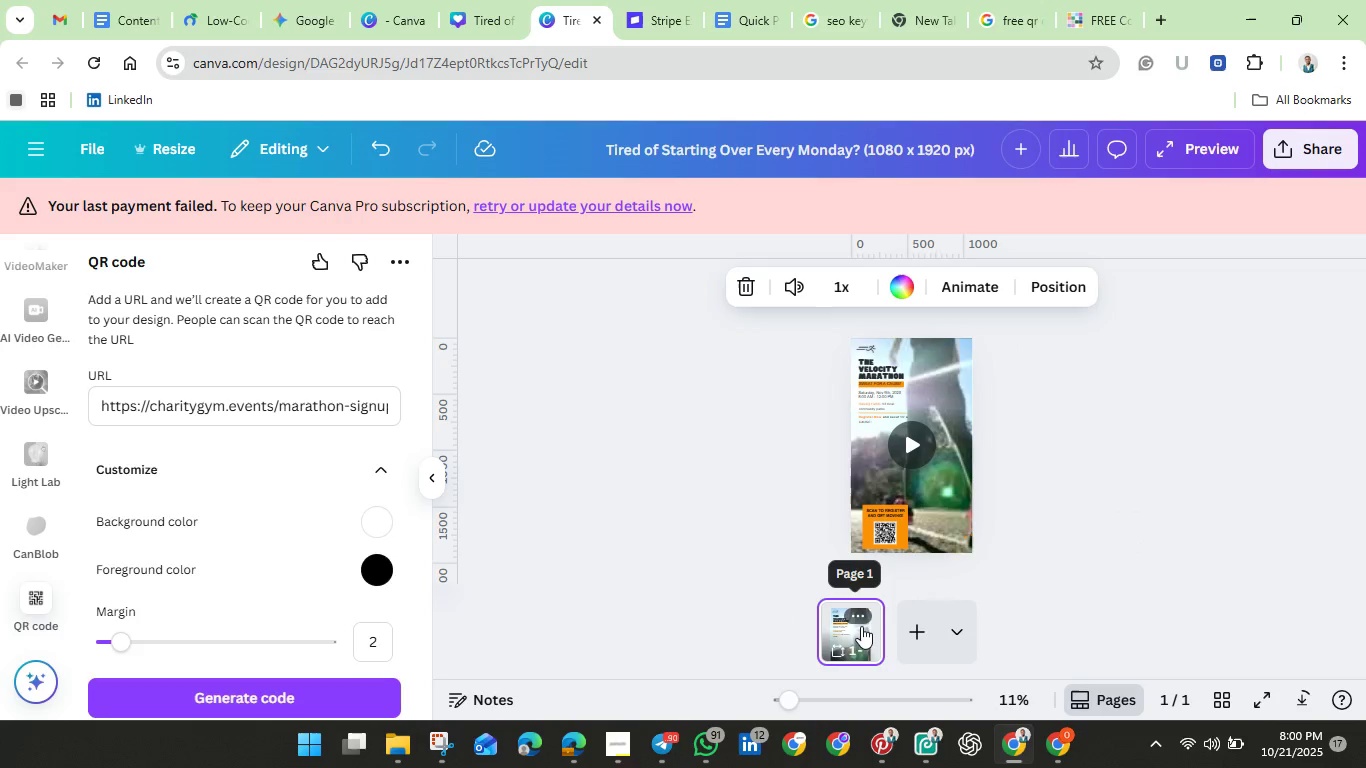 
left_click([857, 634])
 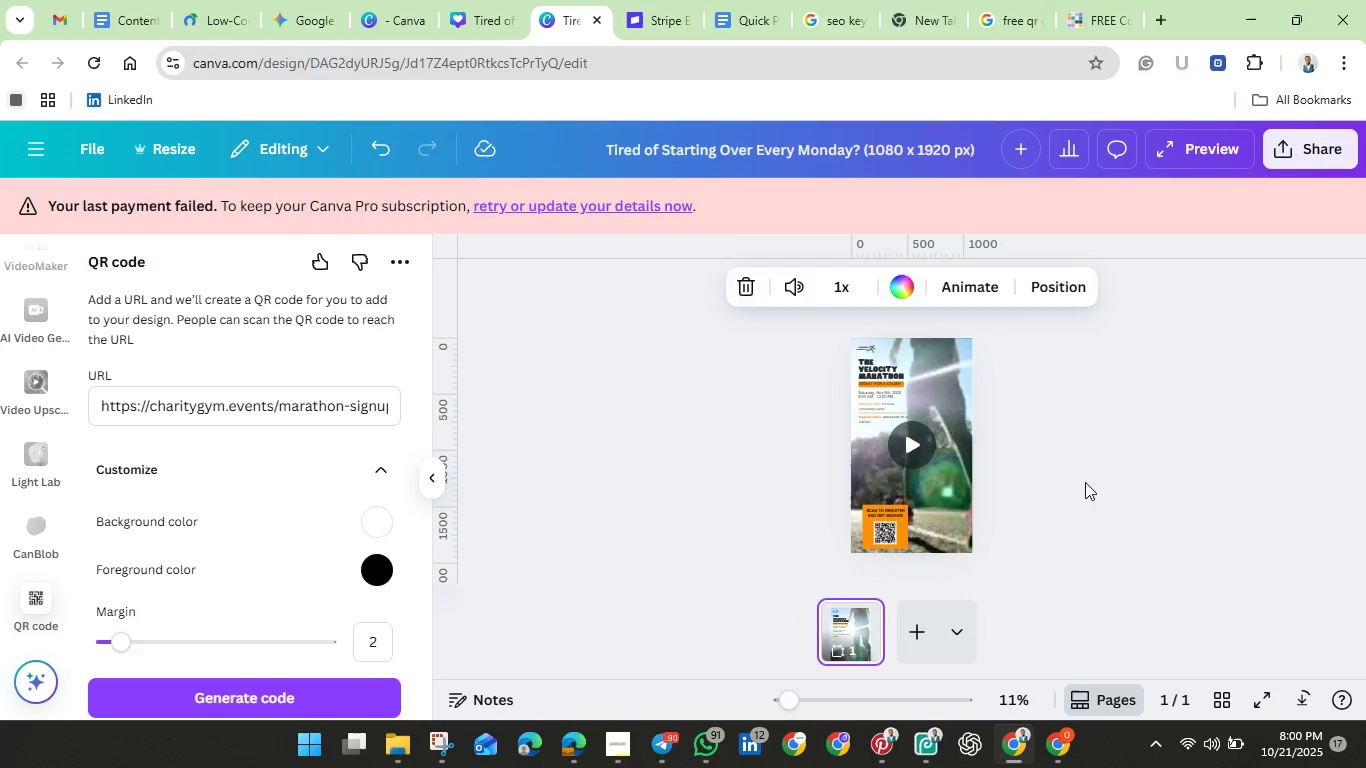 
left_click([1085, 482])
 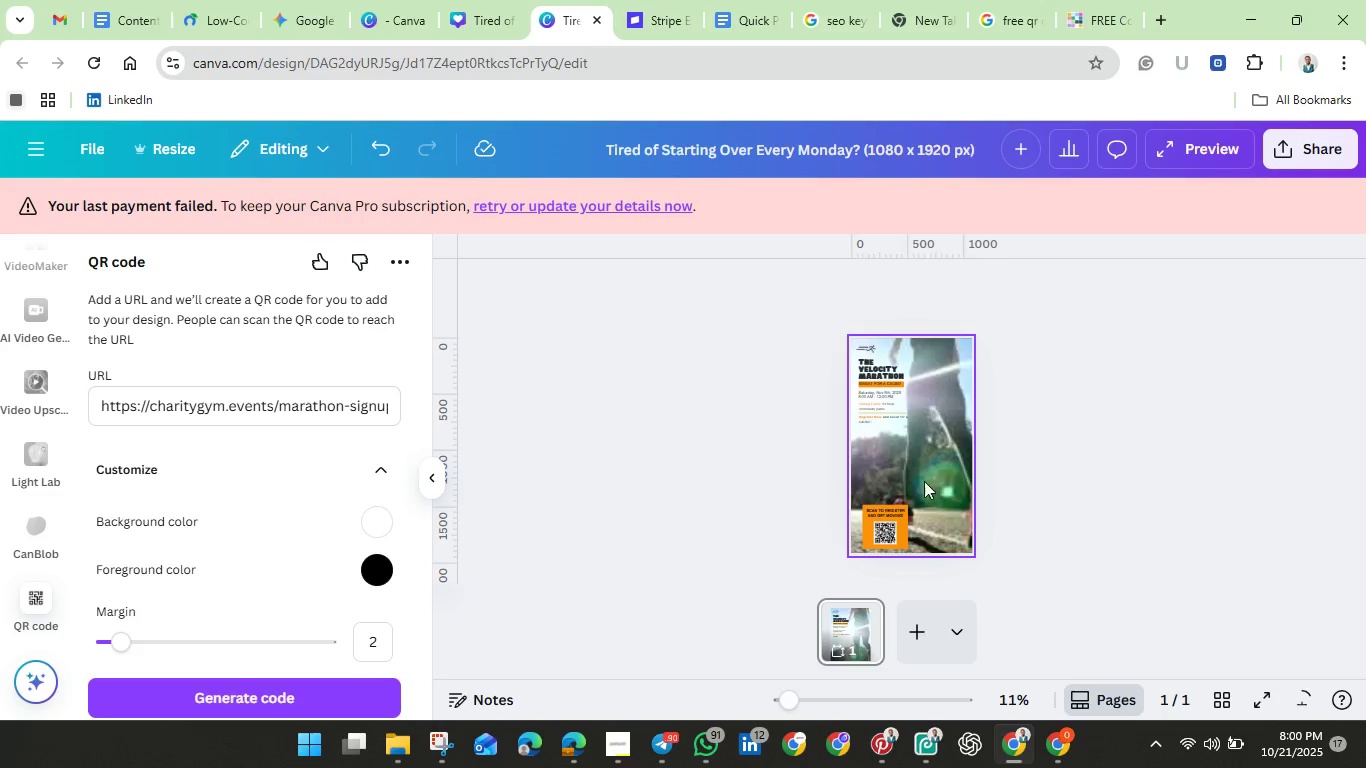 
wait(5.5)
 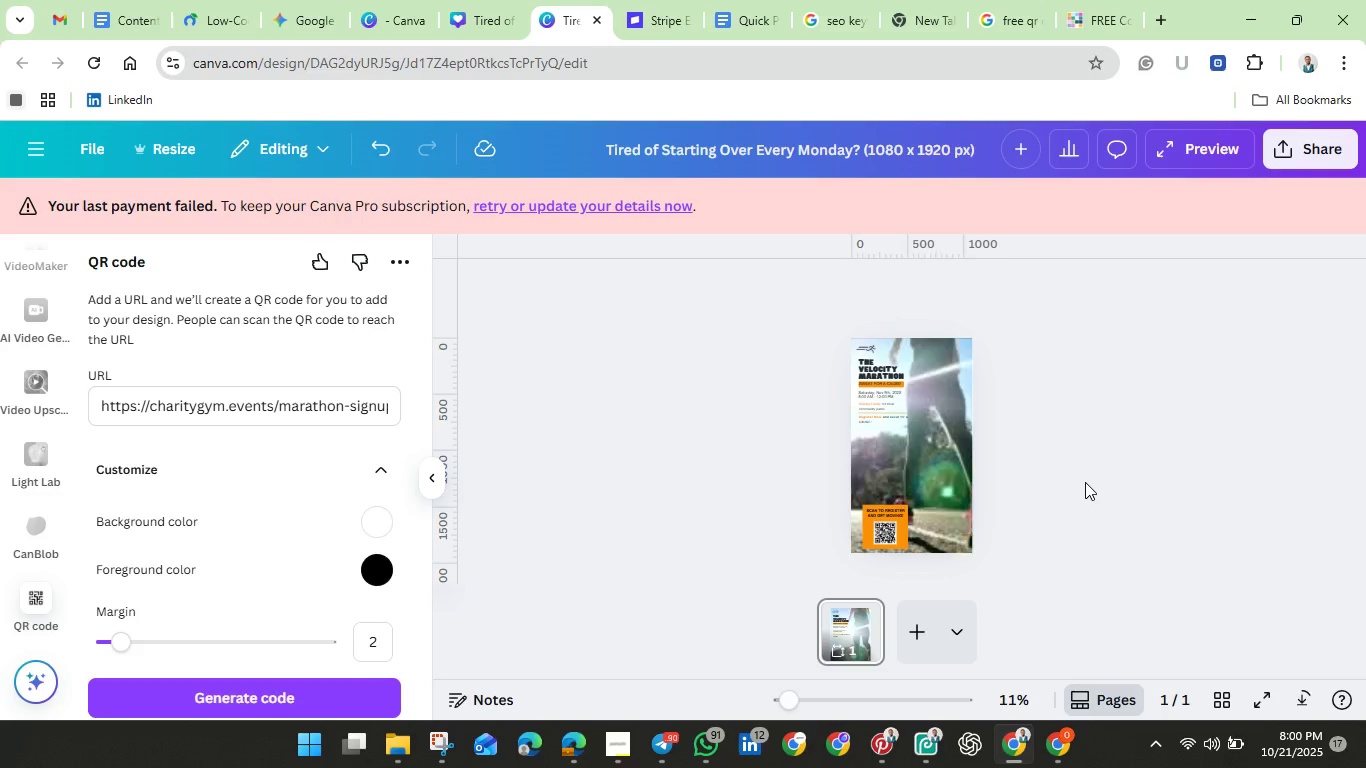 
scroll: coordinate [21, 364], scroll_direction: up, amount: 40.0
 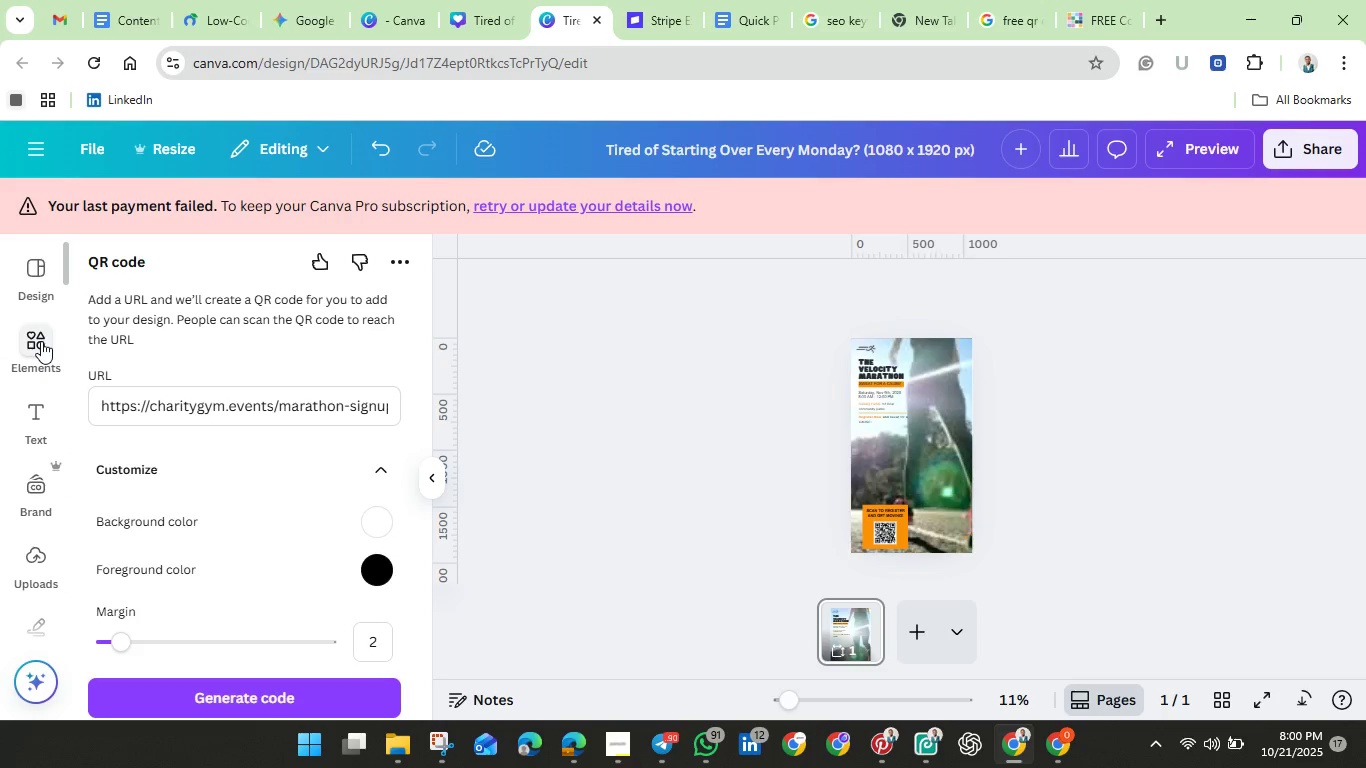 
left_click([41, 341])
 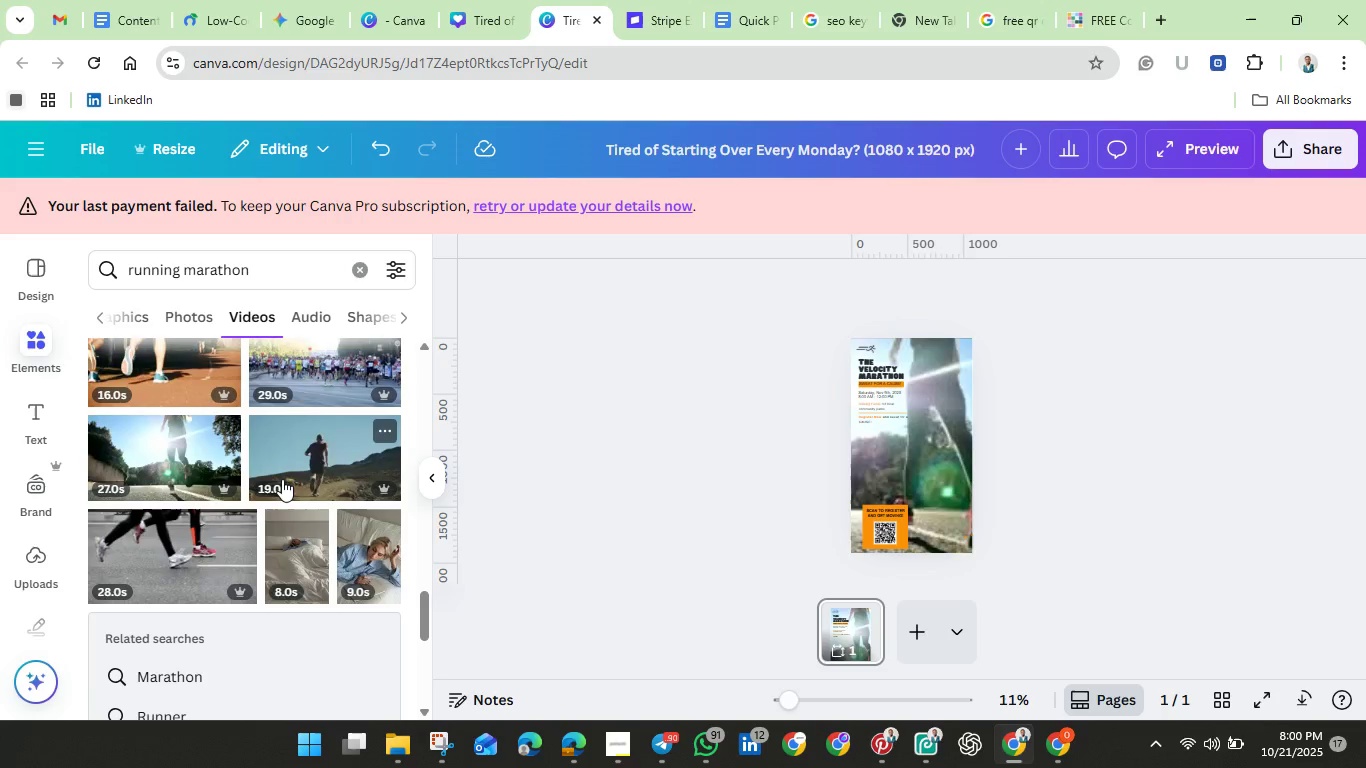 
scroll: coordinate [282, 534], scroll_direction: down, amount: 10.0
 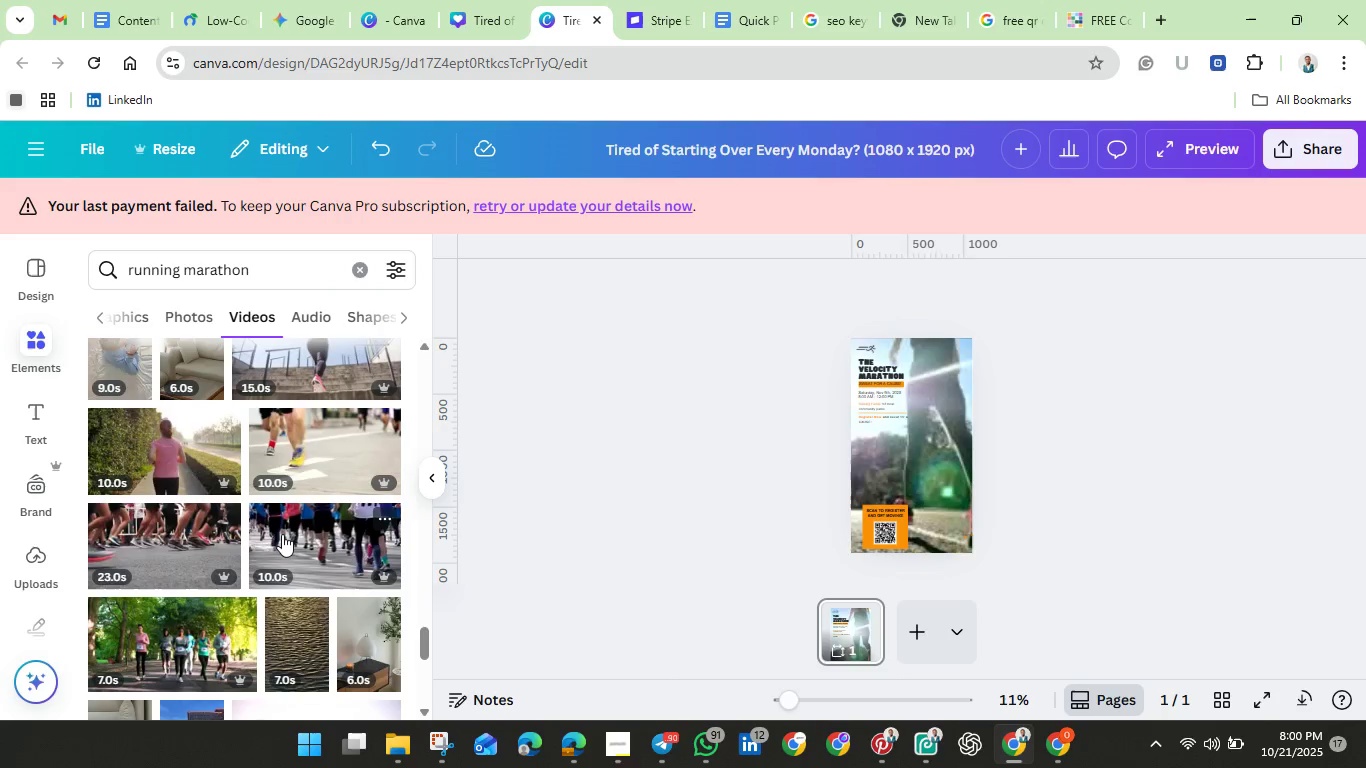 
scroll: coordinate [282, 534], scroll_direction: down, amount: 4.0
 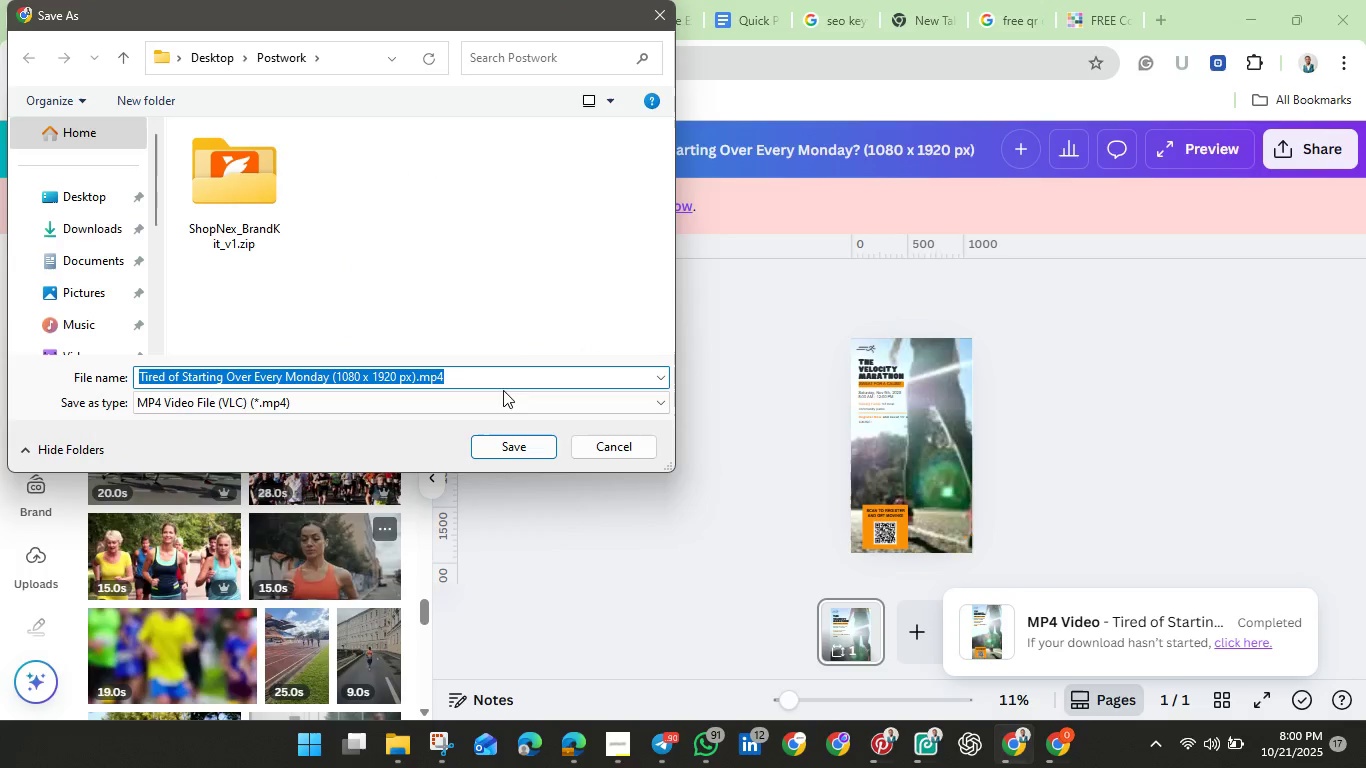 
wait(10.27)
 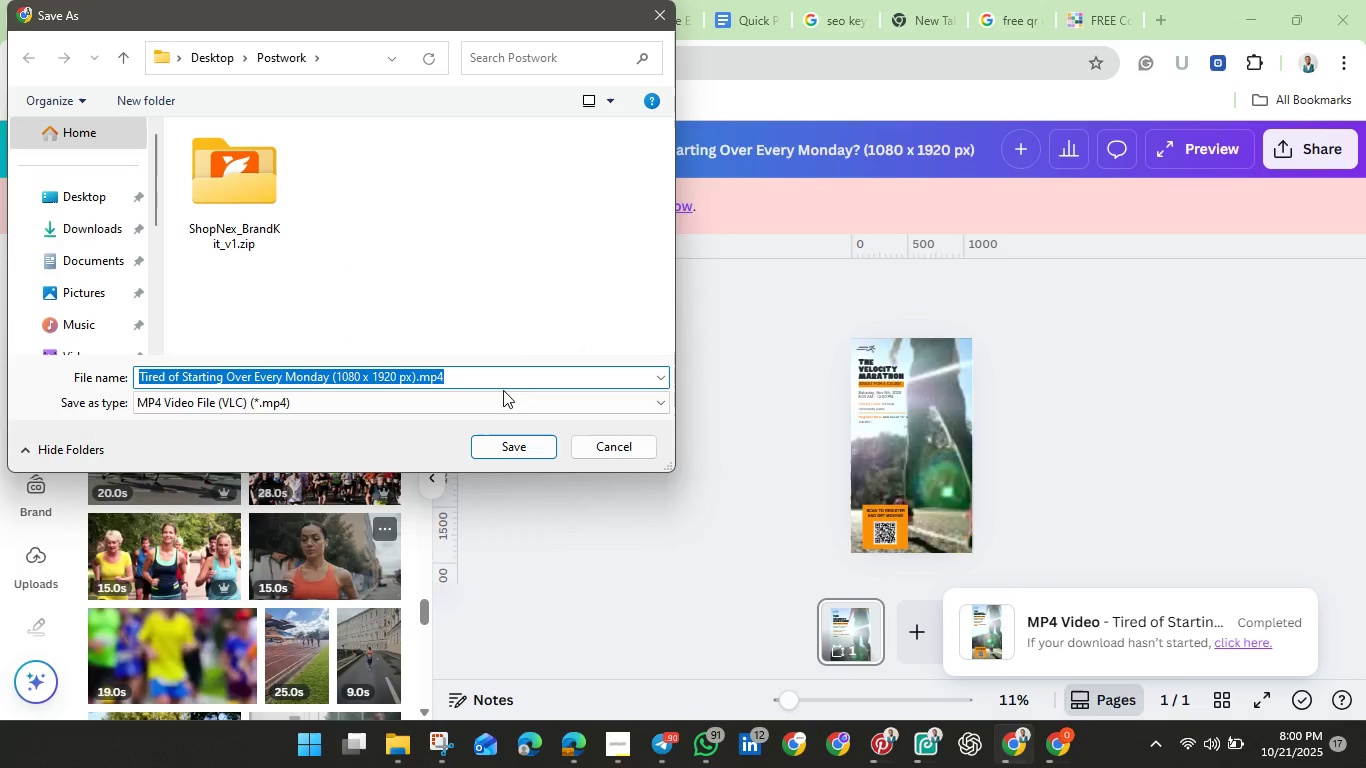 
left_click([499, 443])
 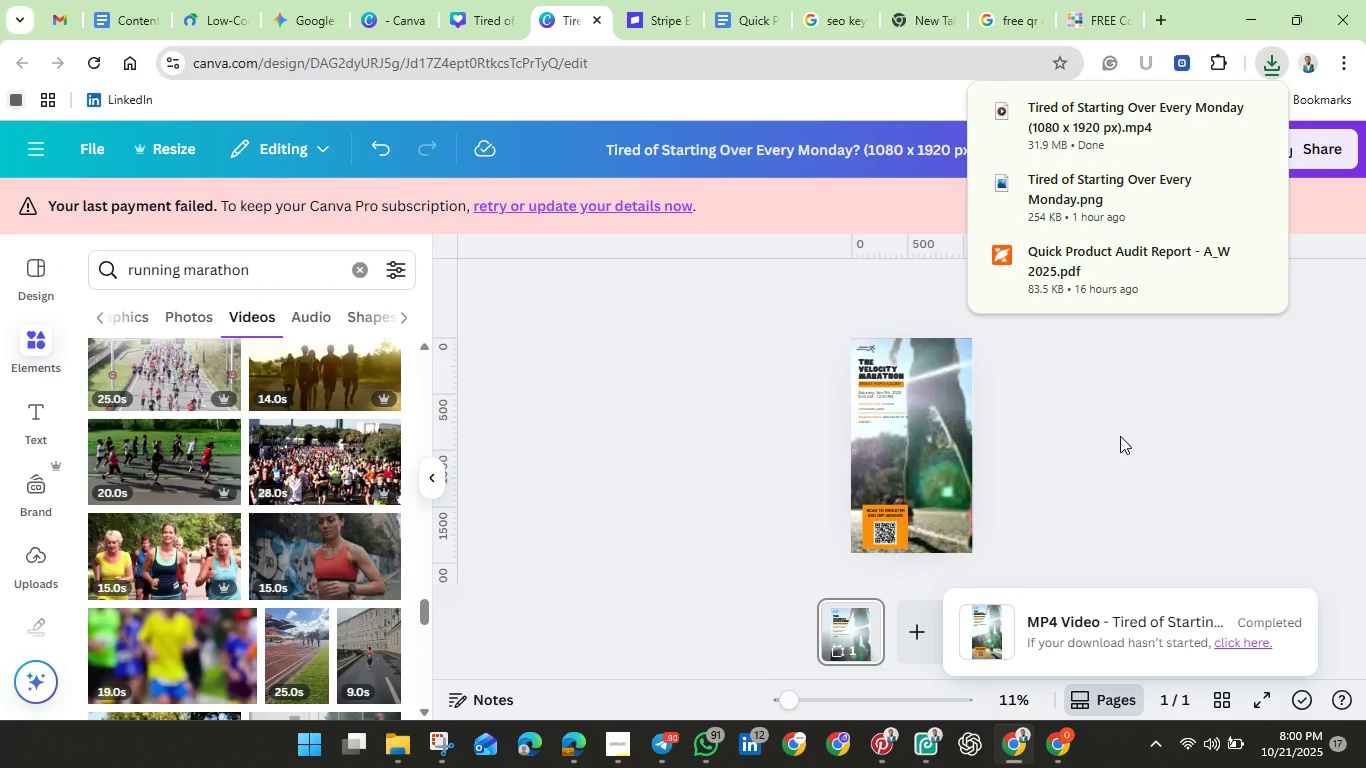 
wait(7.01)
 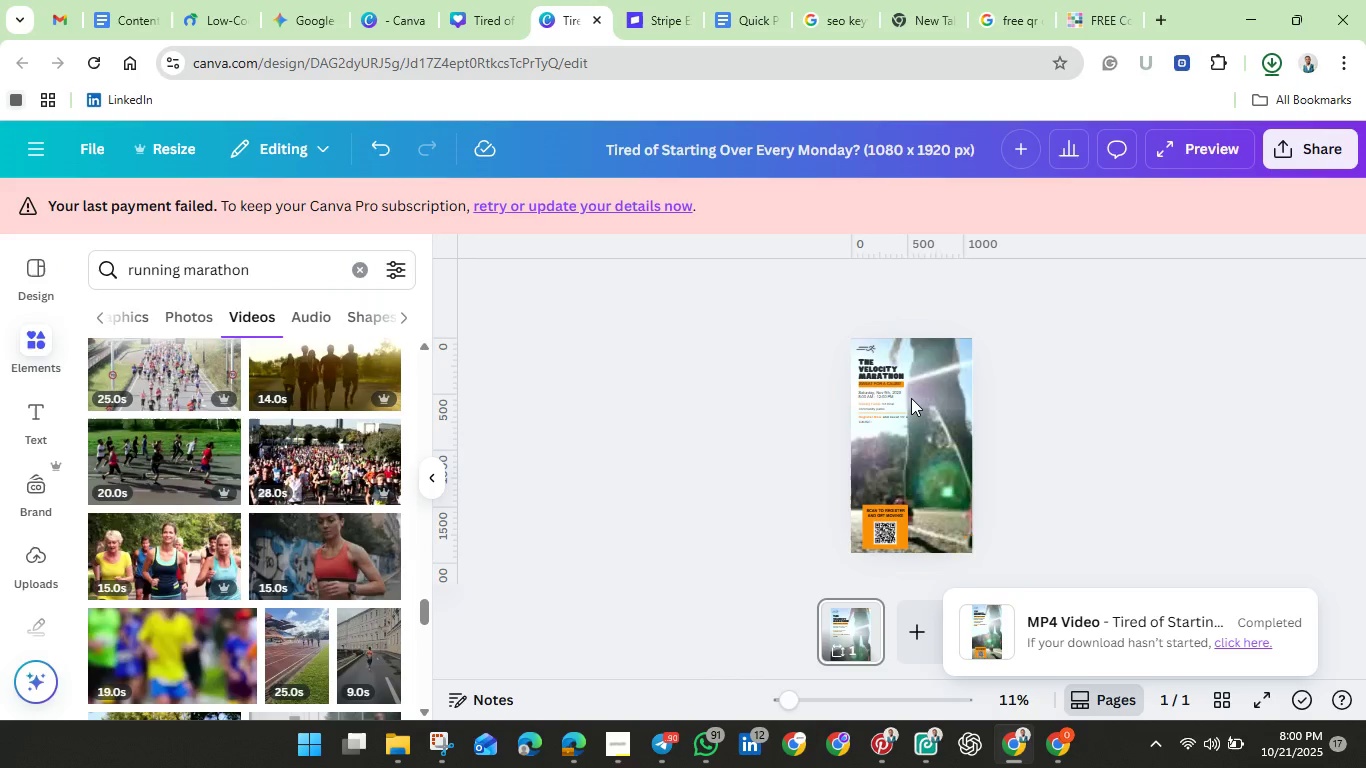 
left_click([1120, 436])
 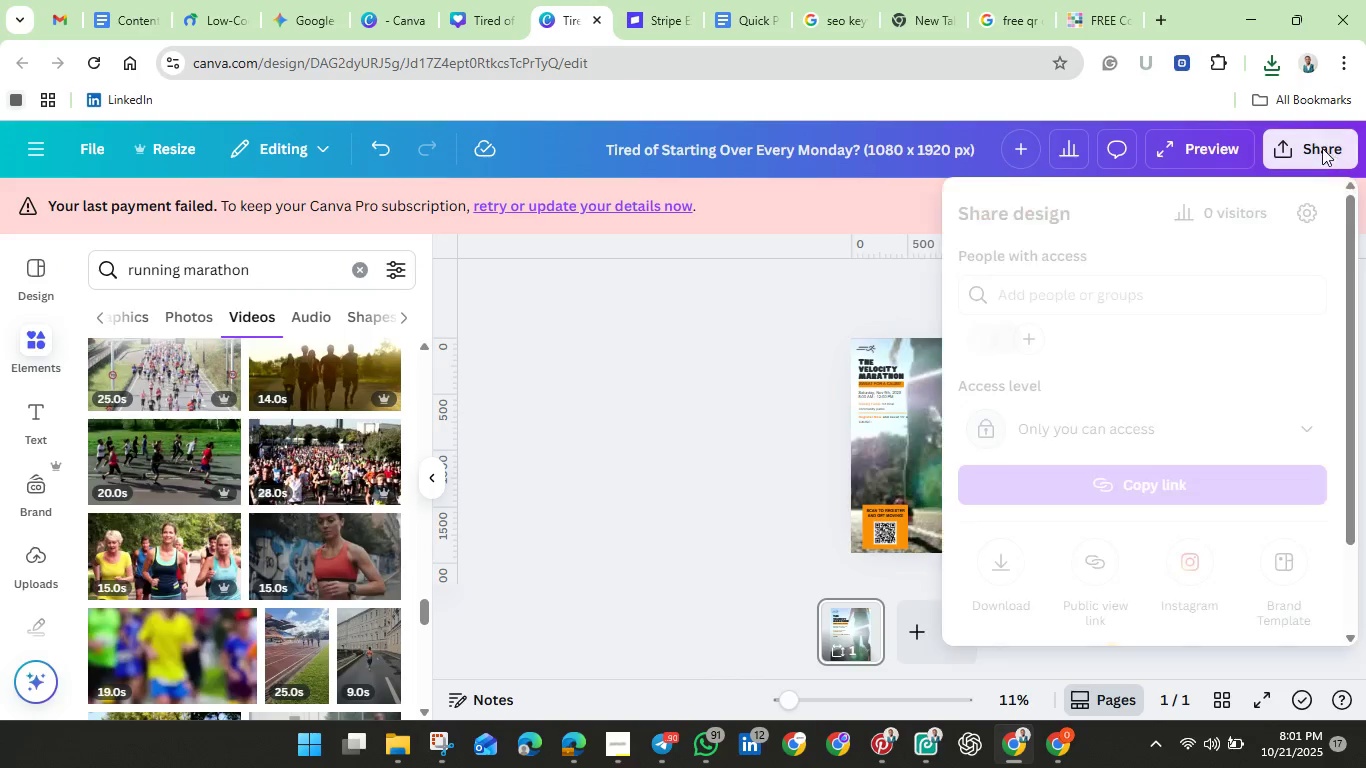 
left_click([1326, 150])
 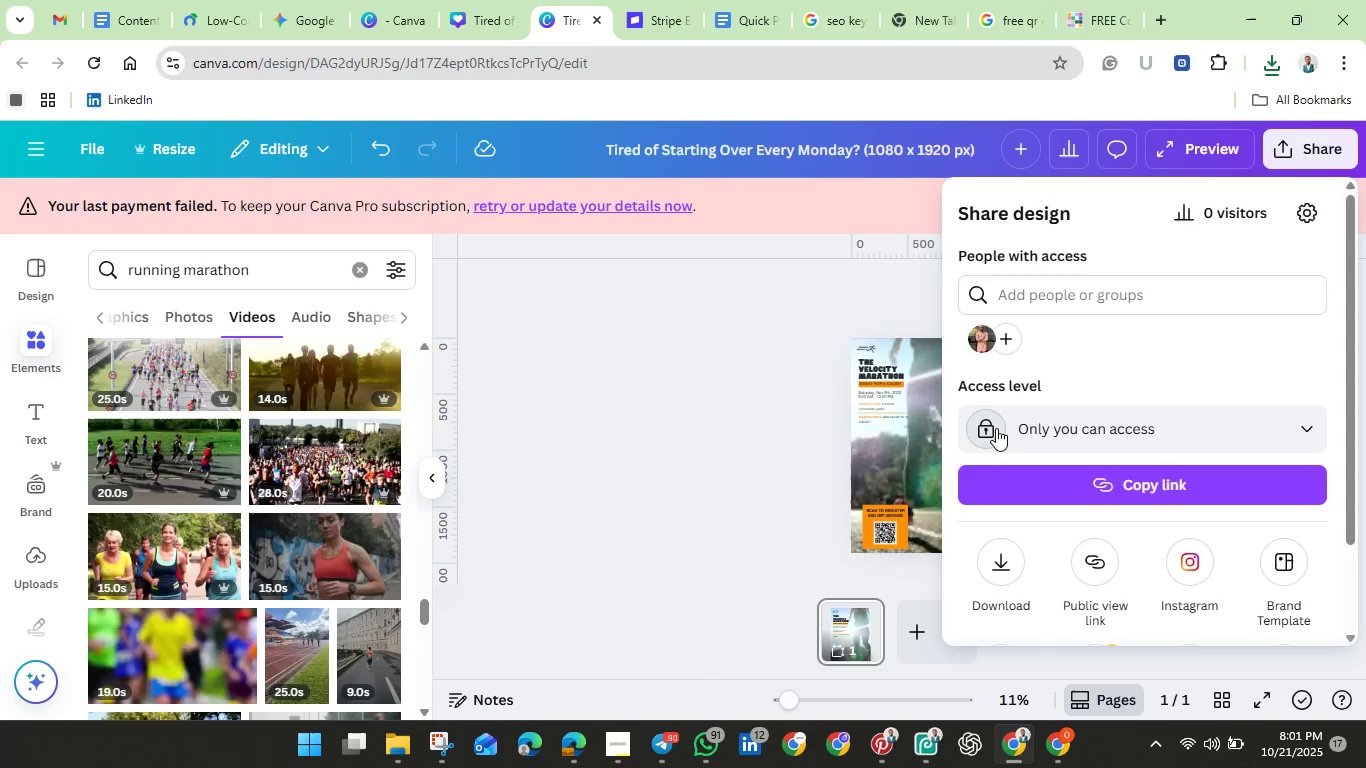 
left_click([989, 425])
 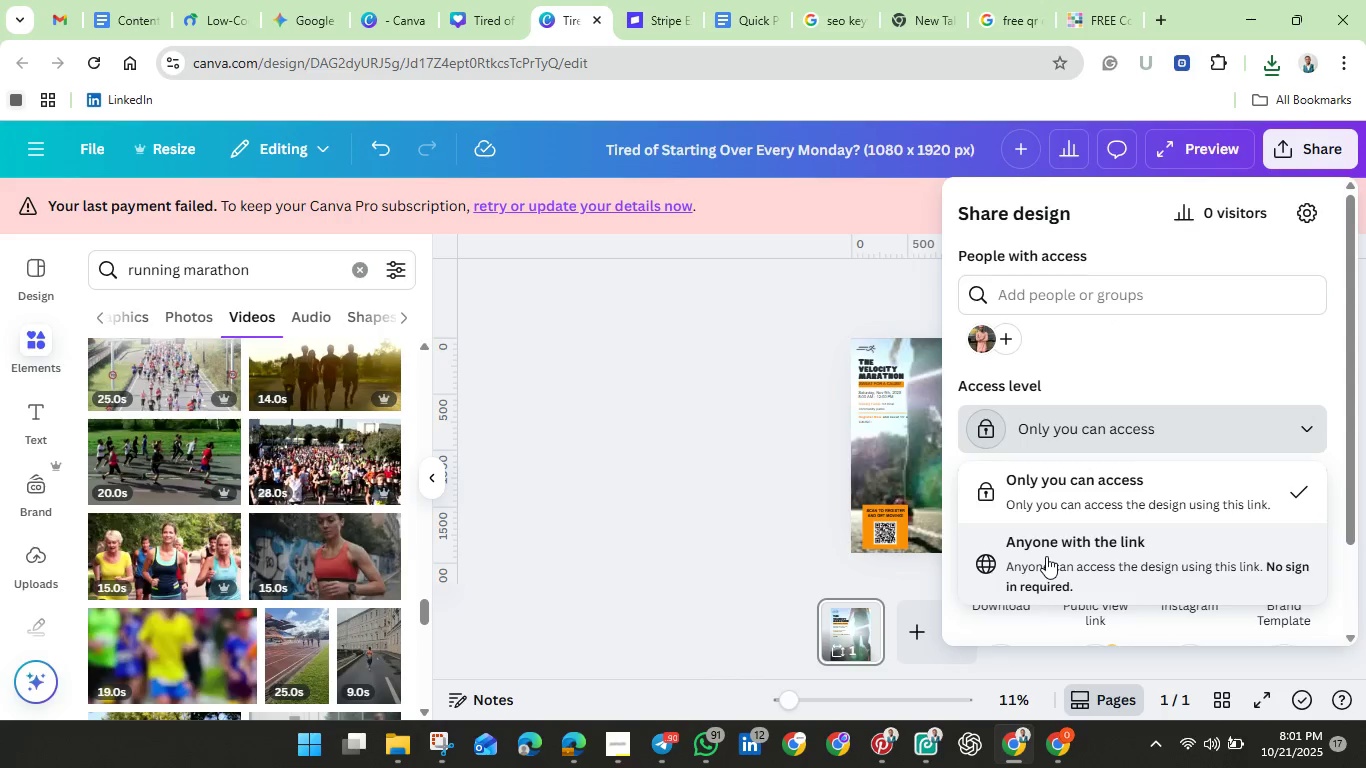 
left_click([1046, 556])
 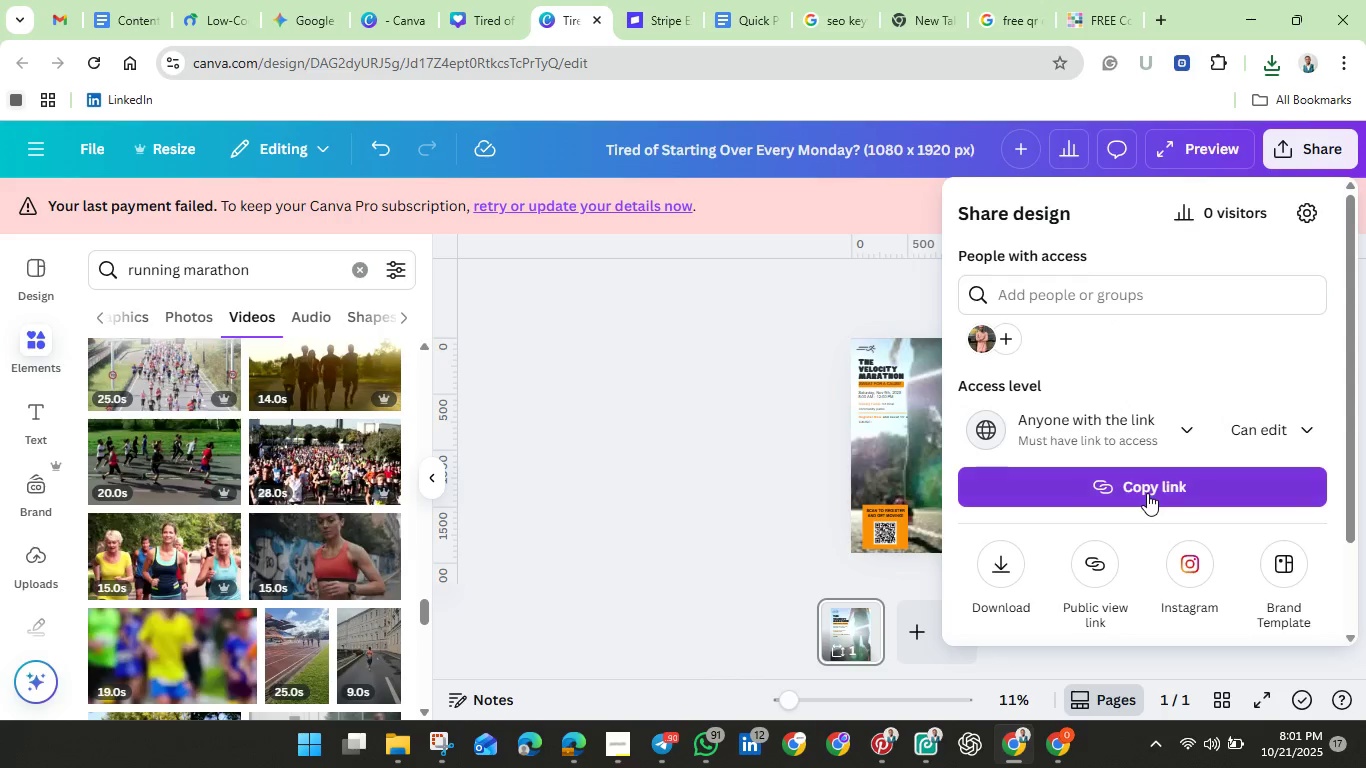 
wait(8.76)
 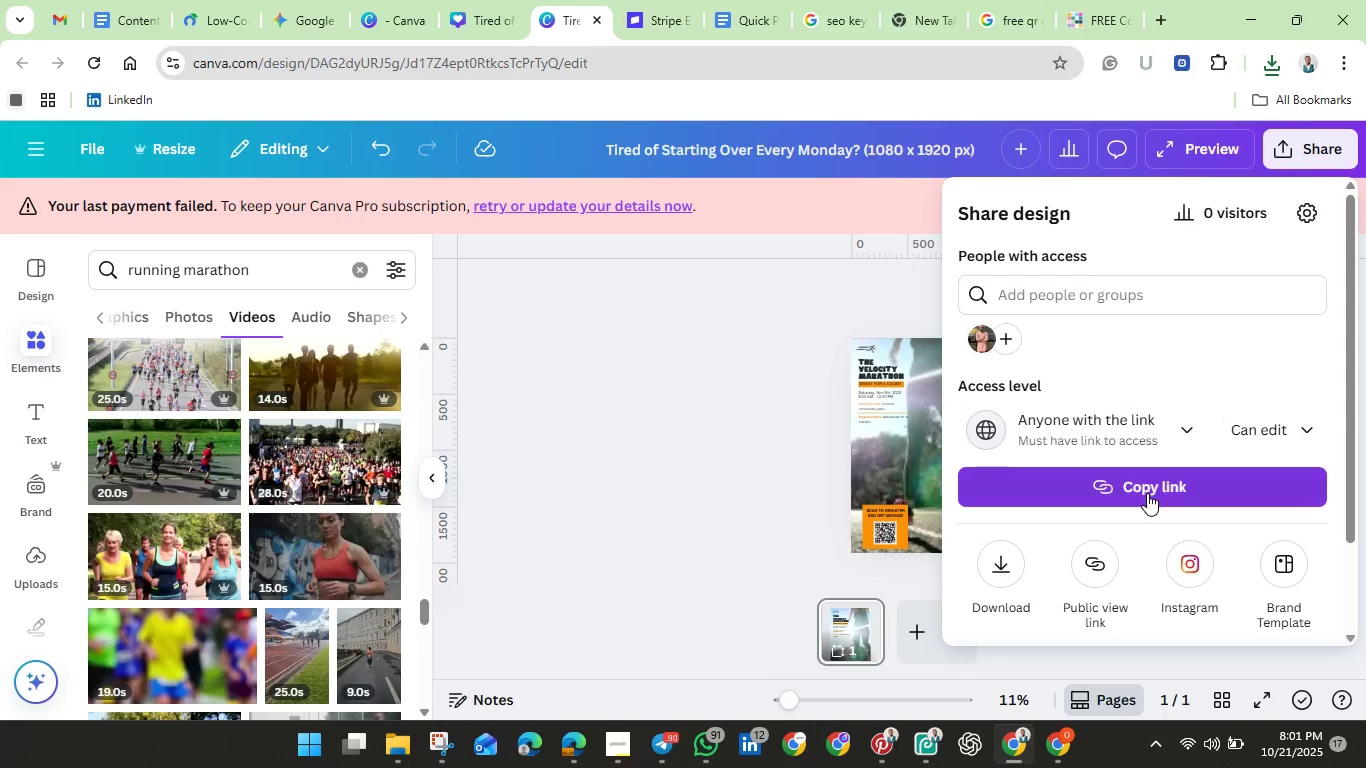 
mouse_move([886, 637])
 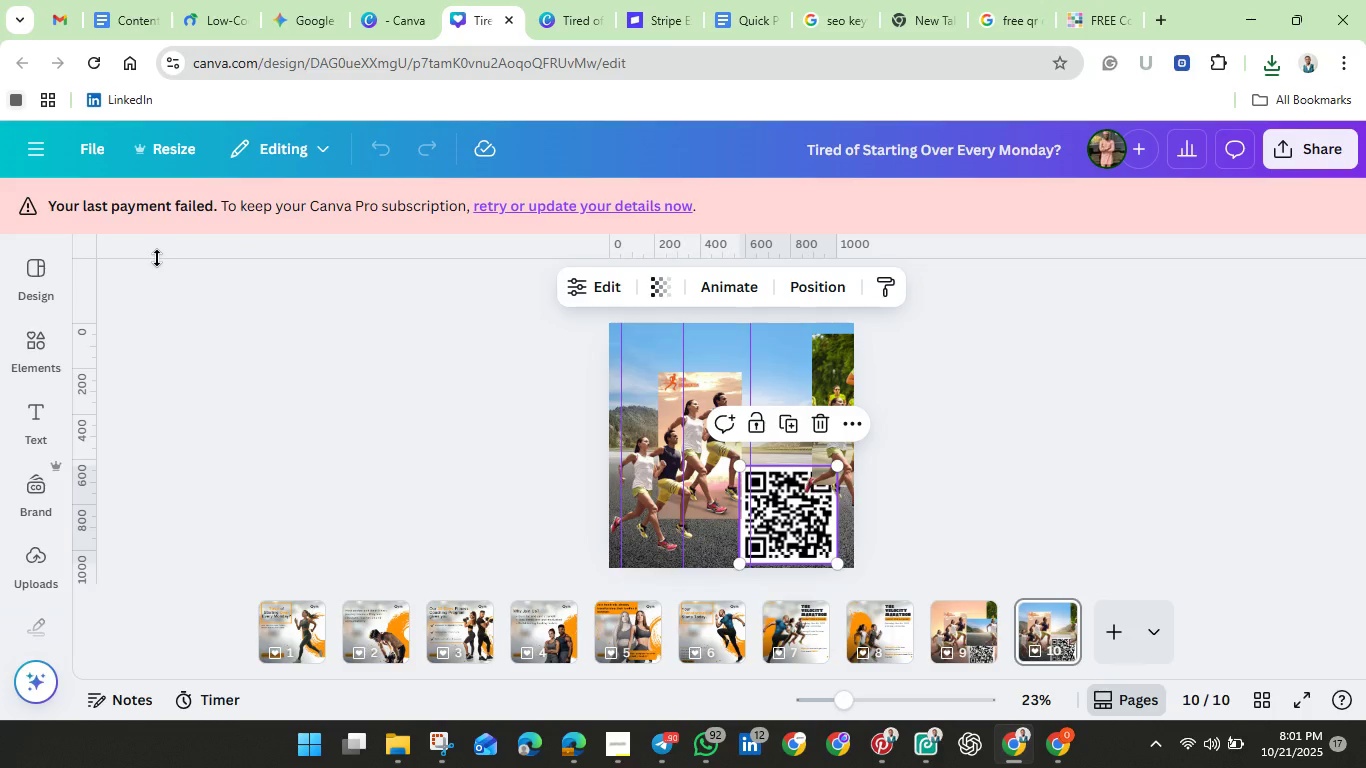 
wait(8.94)
 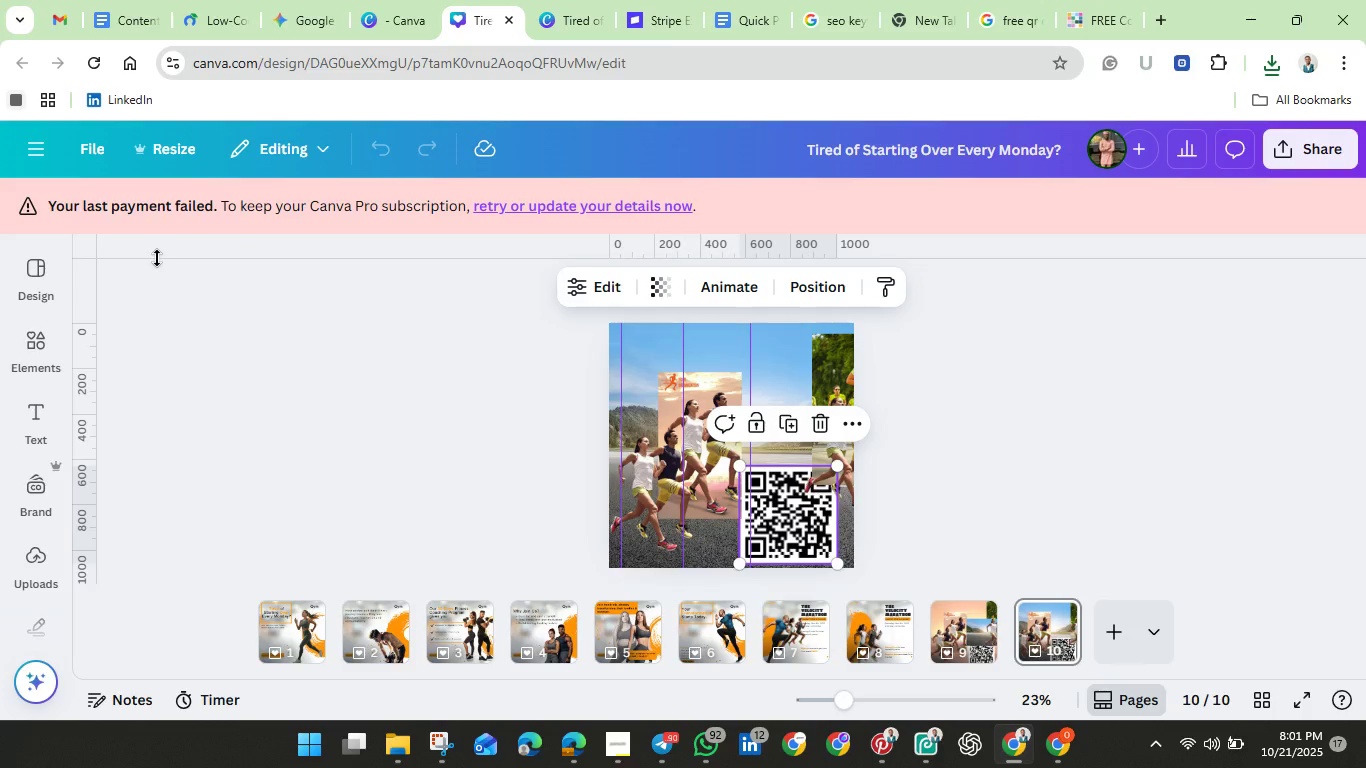 
left_click([401, 10])
 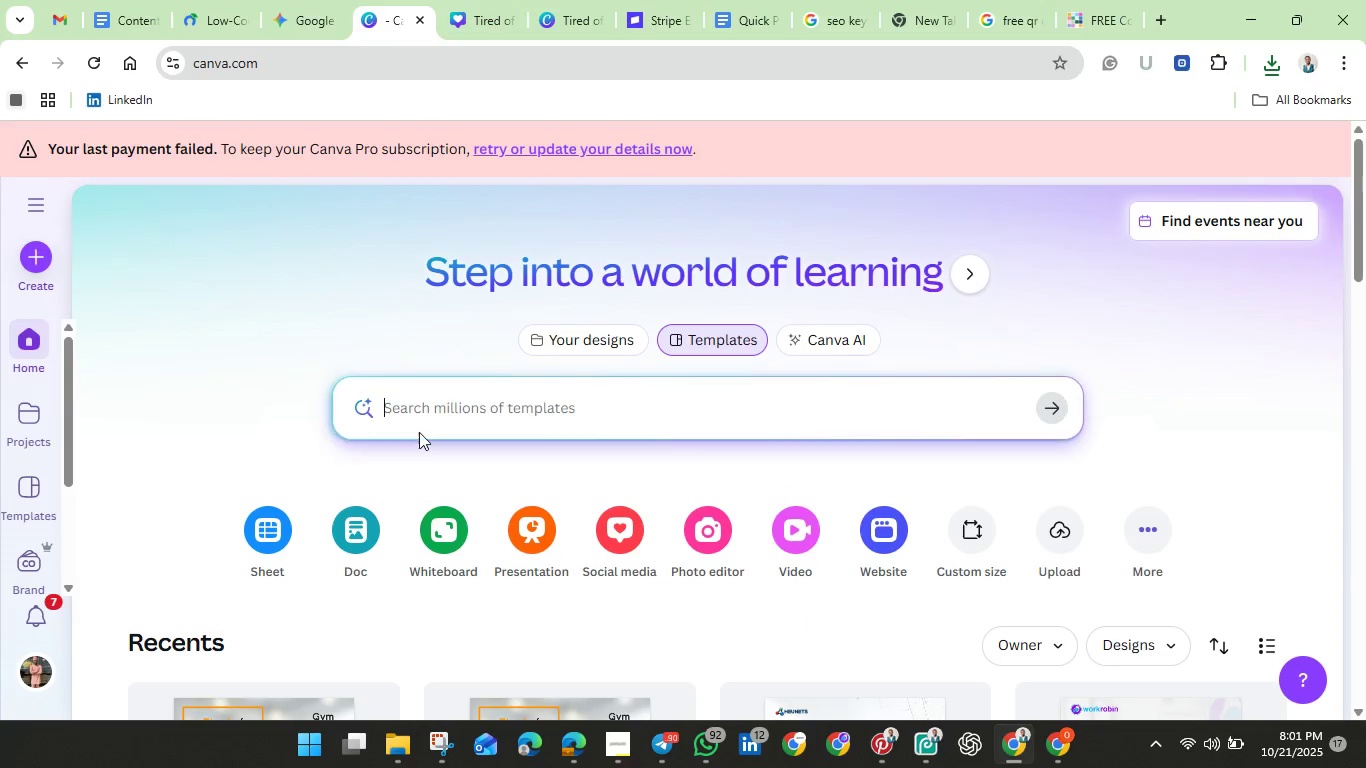 
scroll: coordinate [418, 432], scroll_direction: down, amount: 5.0
 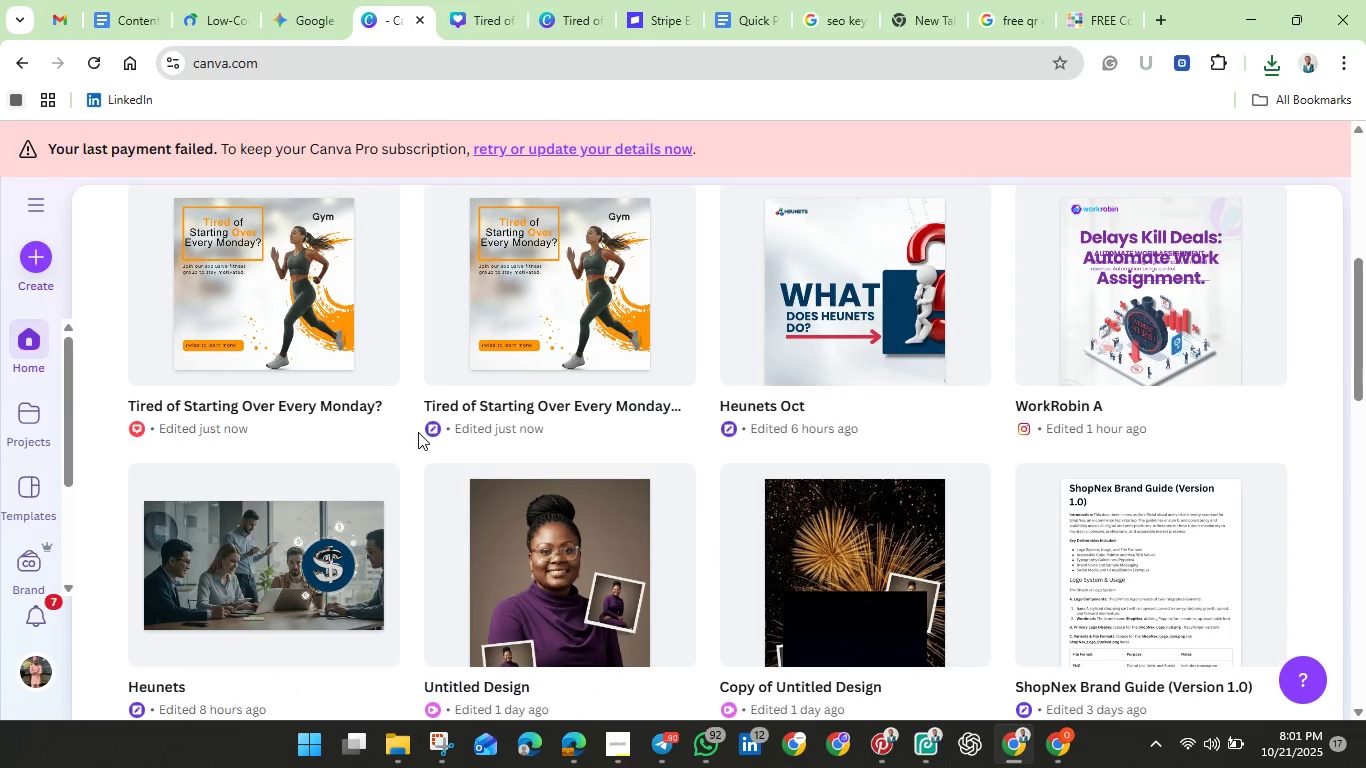 
scroll: coordinate [418, 432], scroll_direction: up, amount: 2.0
 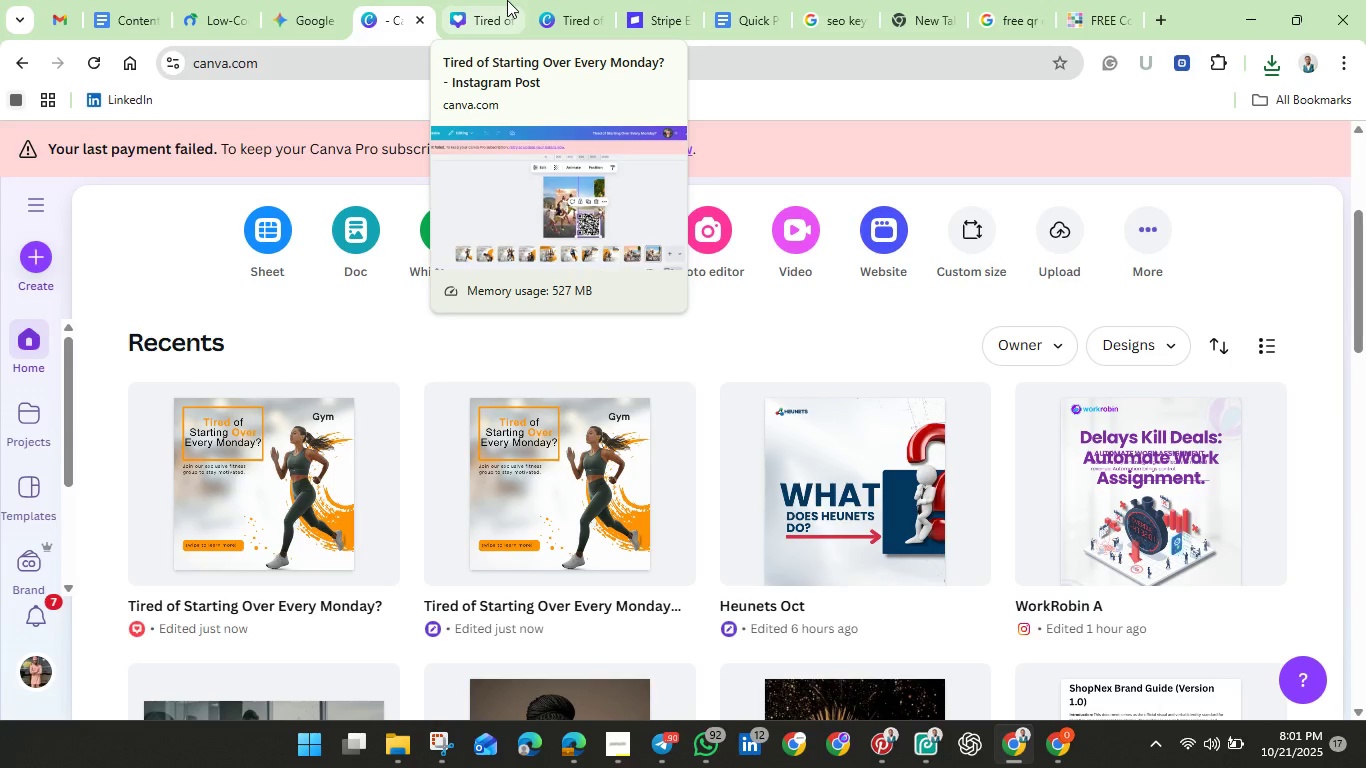 
wait(21.61)
 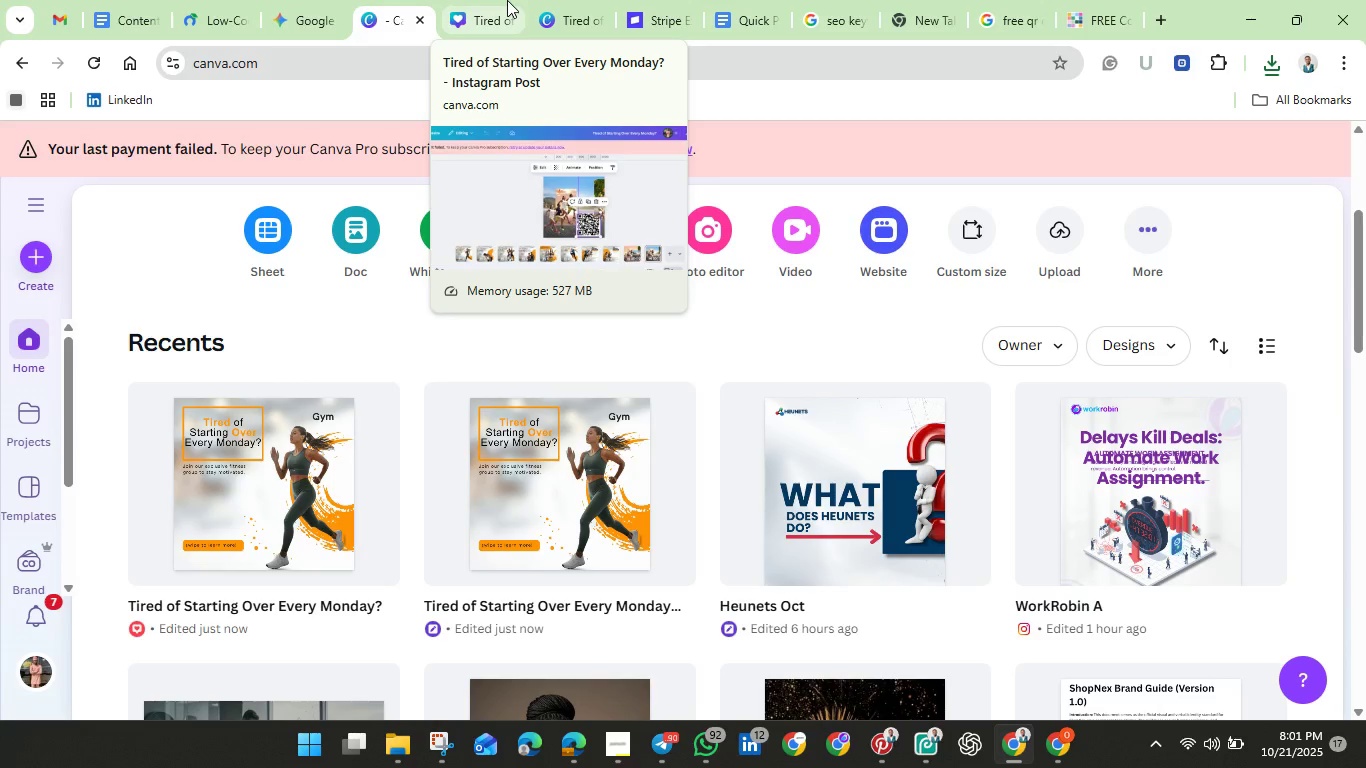 
left_click([494, 23])
 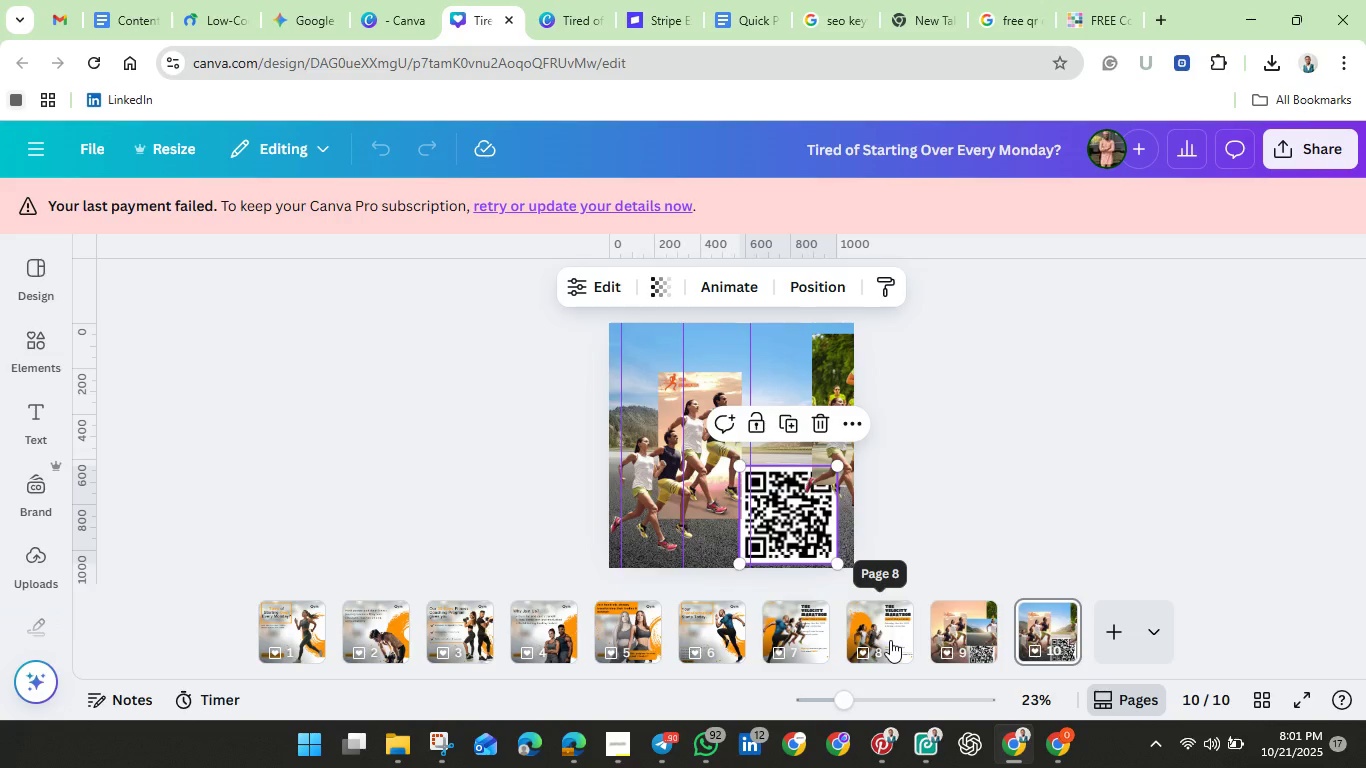 
left_click([890, 640])
 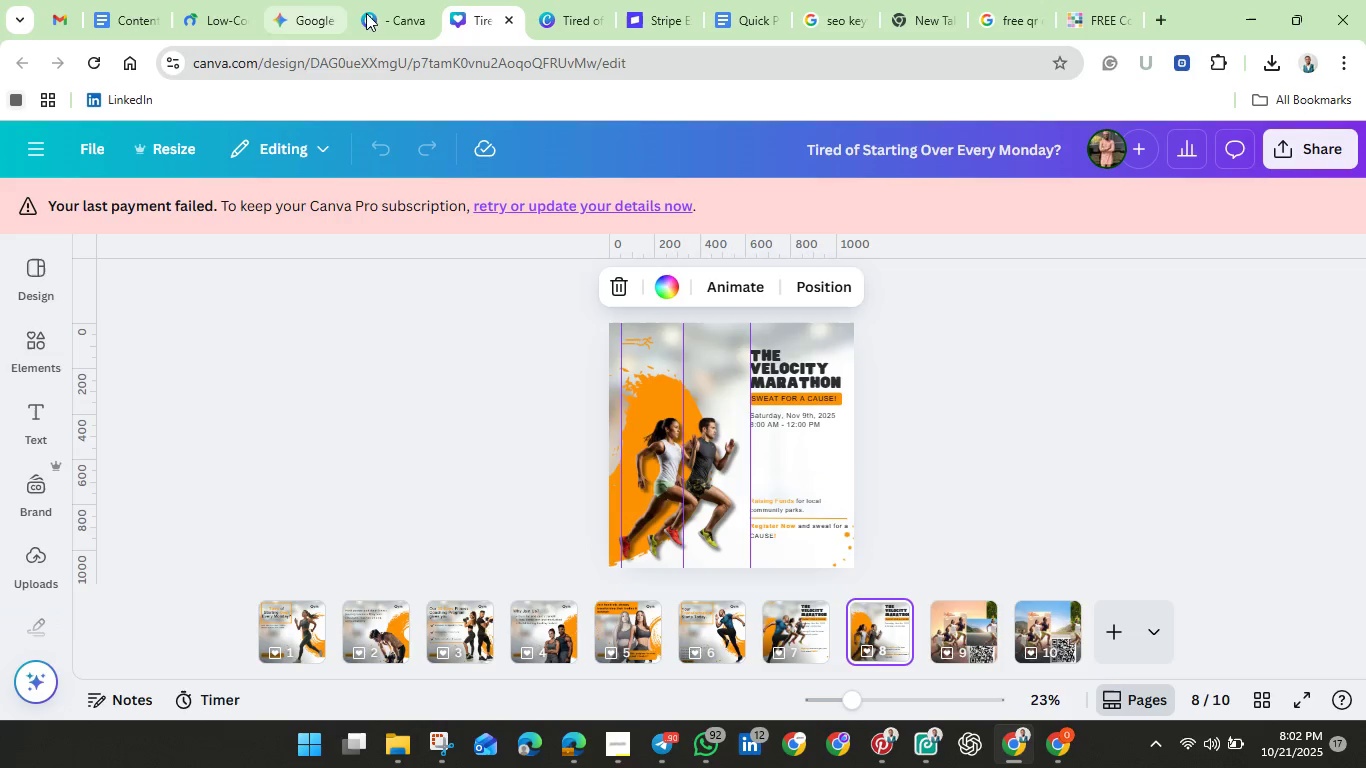 
wait(7.35)
 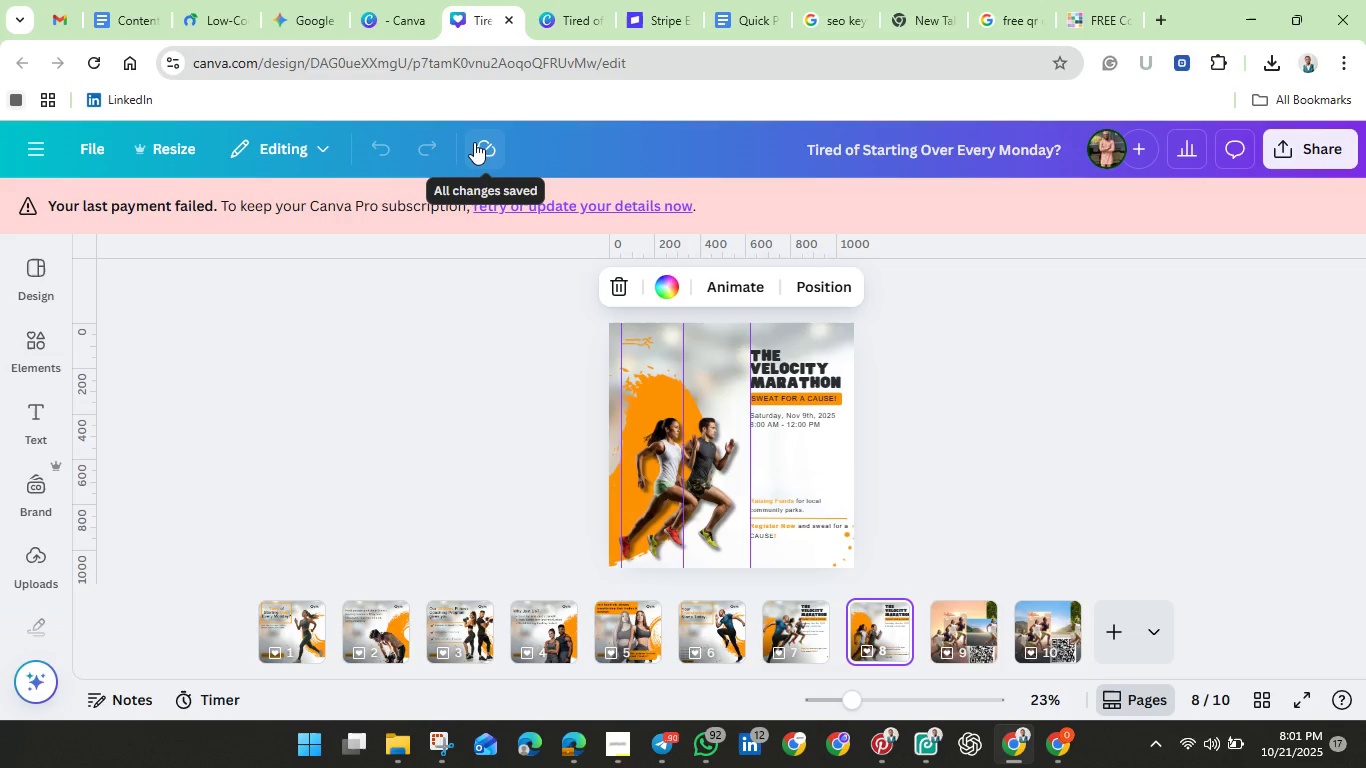 
left_click([1298, 140])
 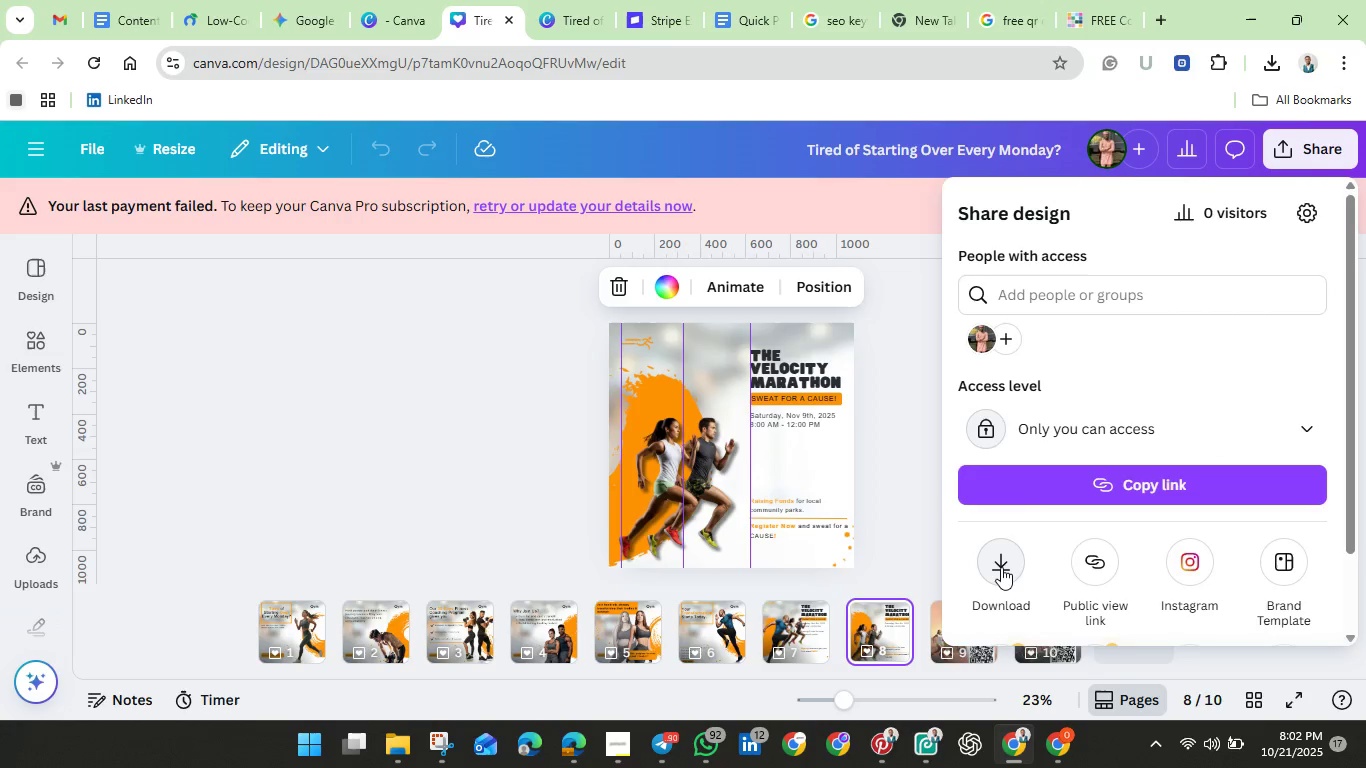 
left_click([1001, 567])
 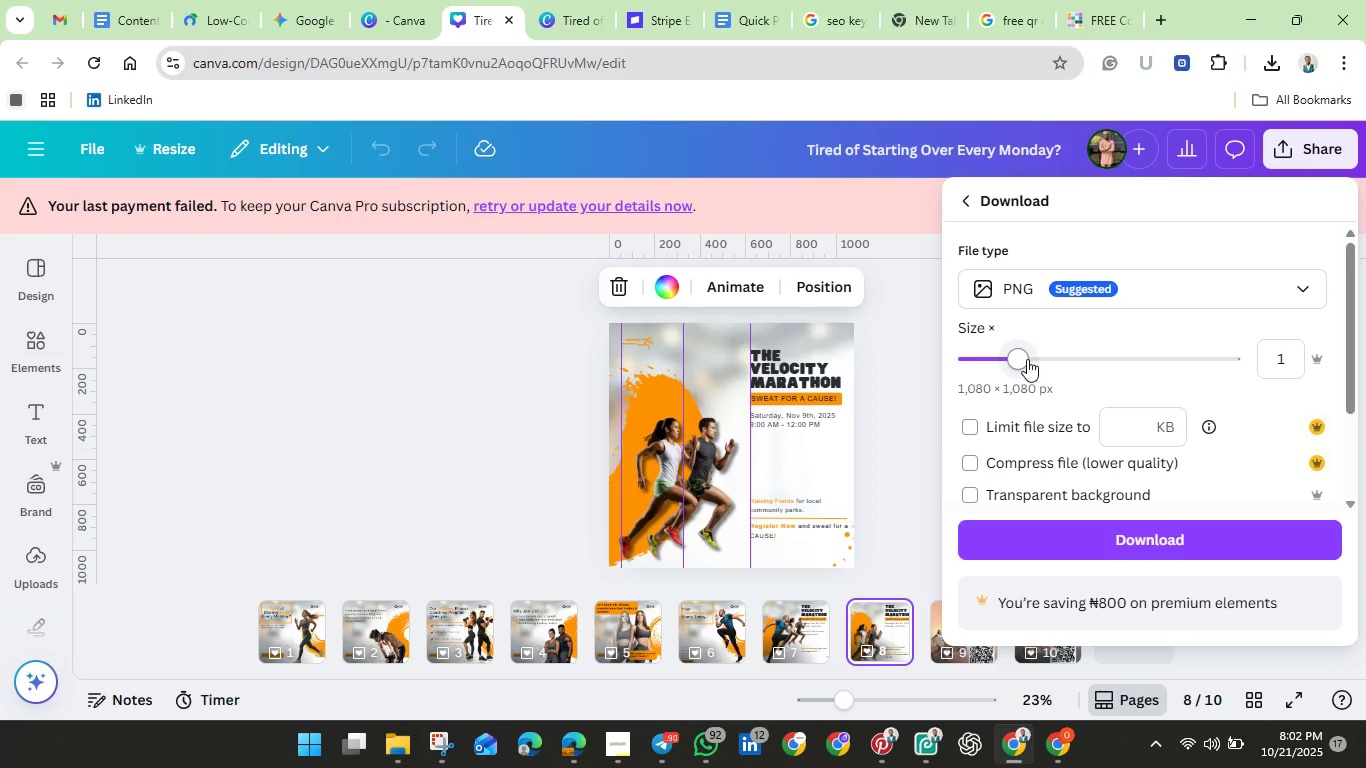 
wait(5.93)
 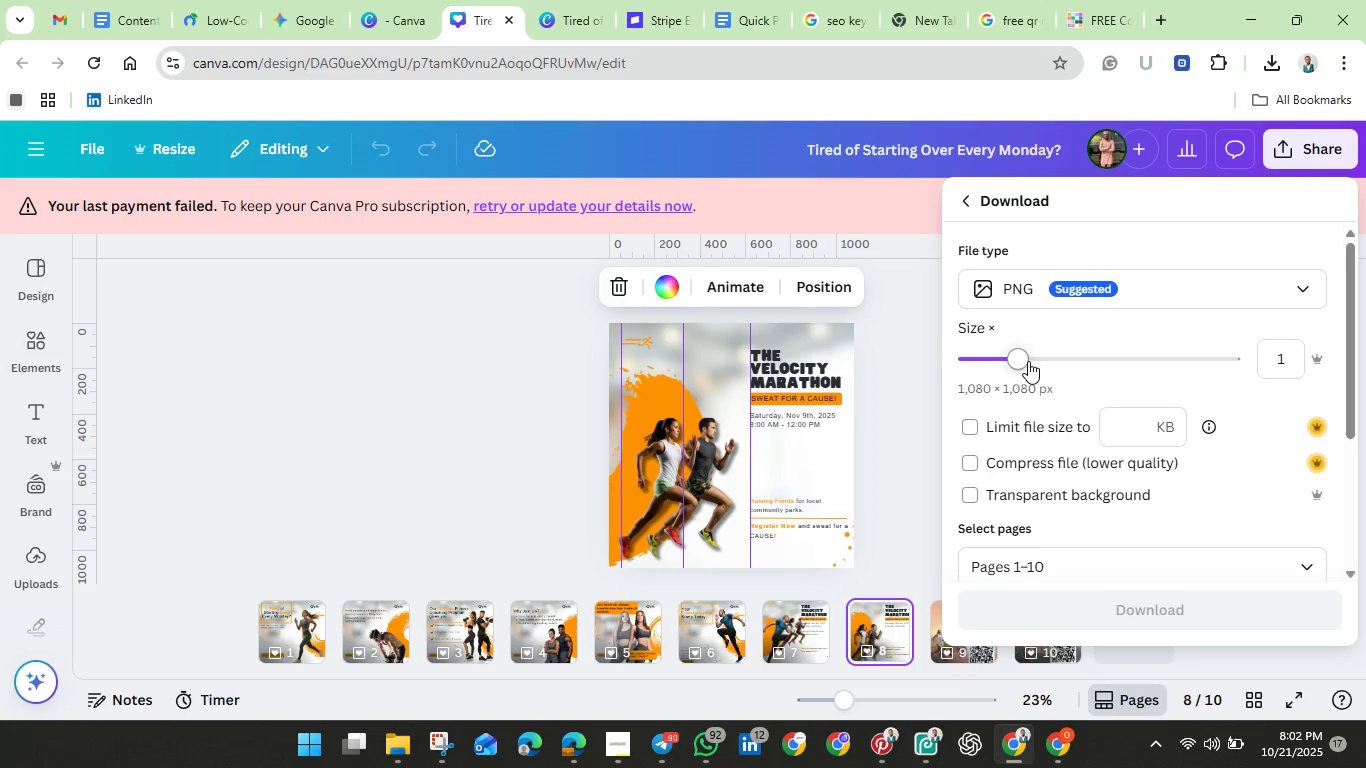 
left_click_drag(start_coordinate=[1036, 364], to_coordinate=[1239, 381])
 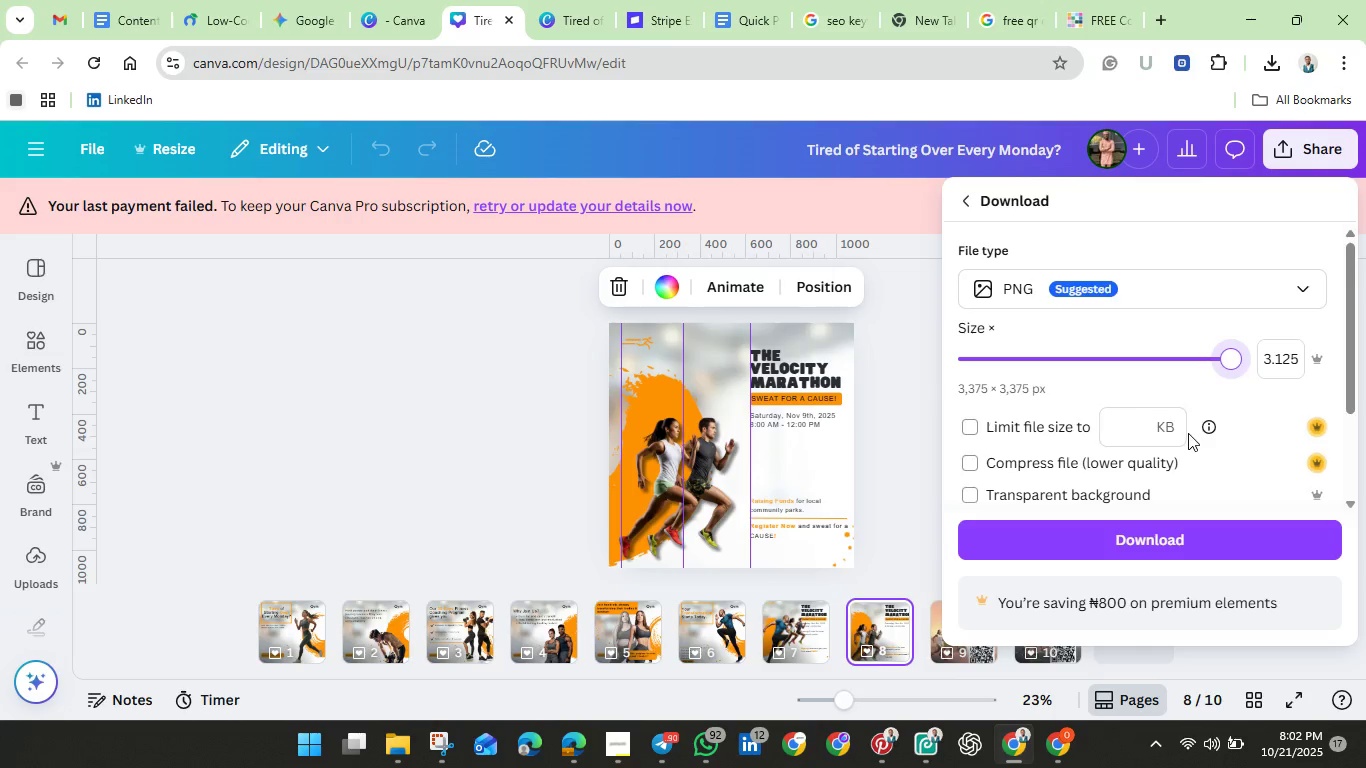 
scroll: coordinate [1188, 433], scroll_direction: down, amount: 2.0
 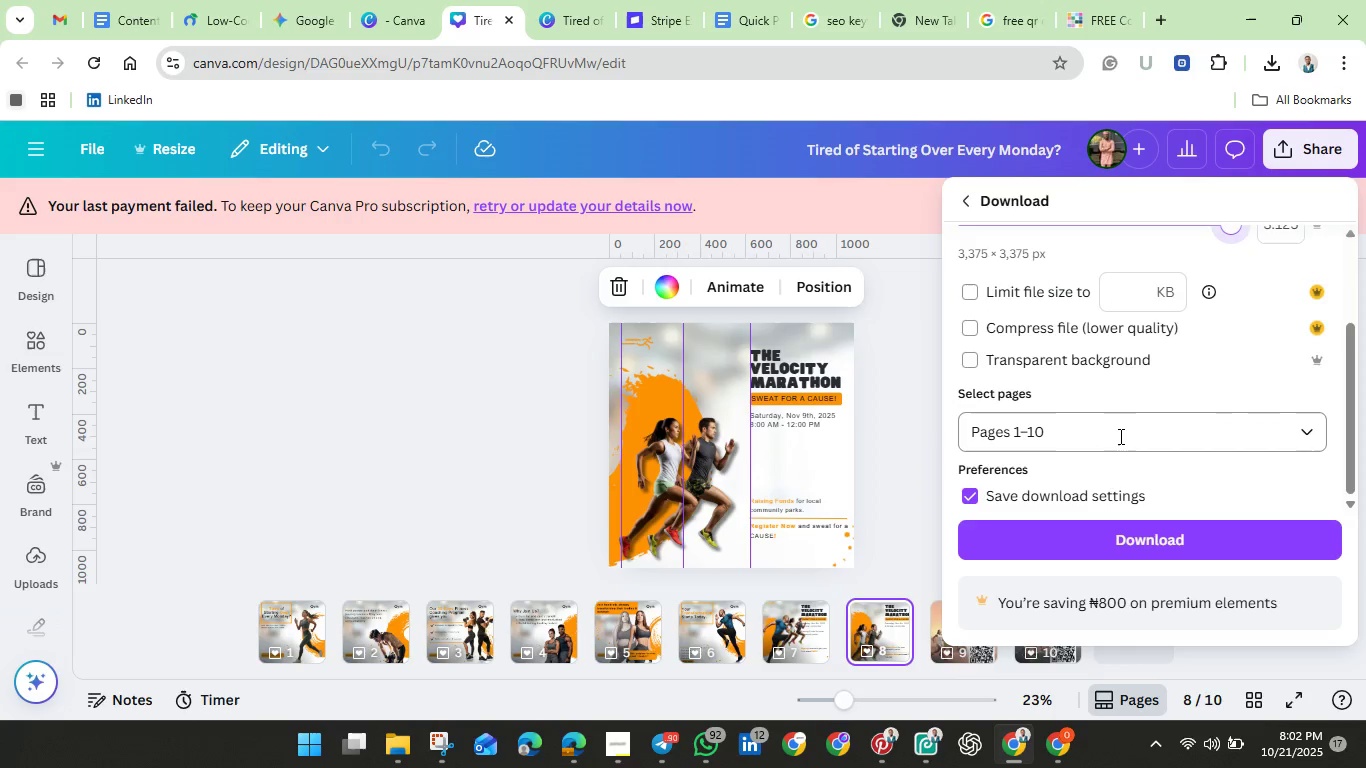 
left_click([1120, 436])
 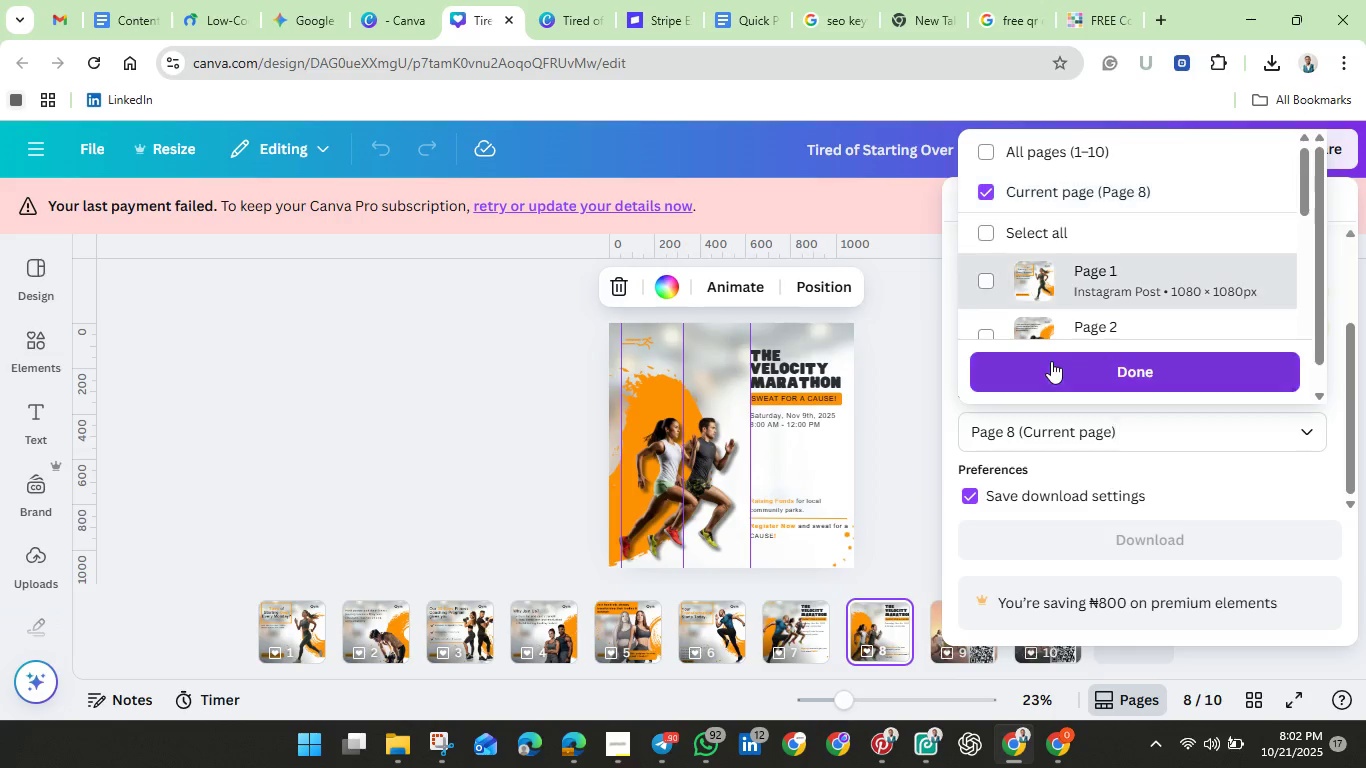 
left_click([1051, 367])
 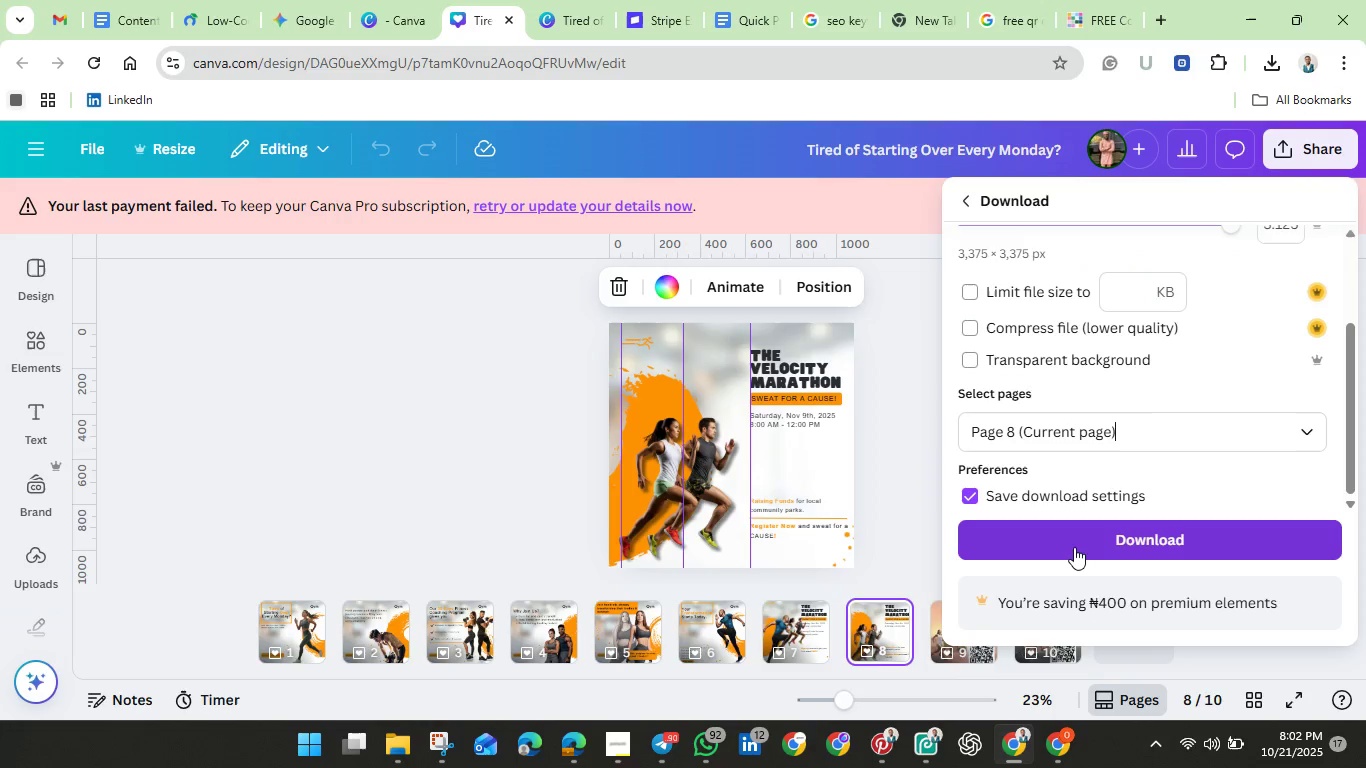 
left_click([1074, 547])
 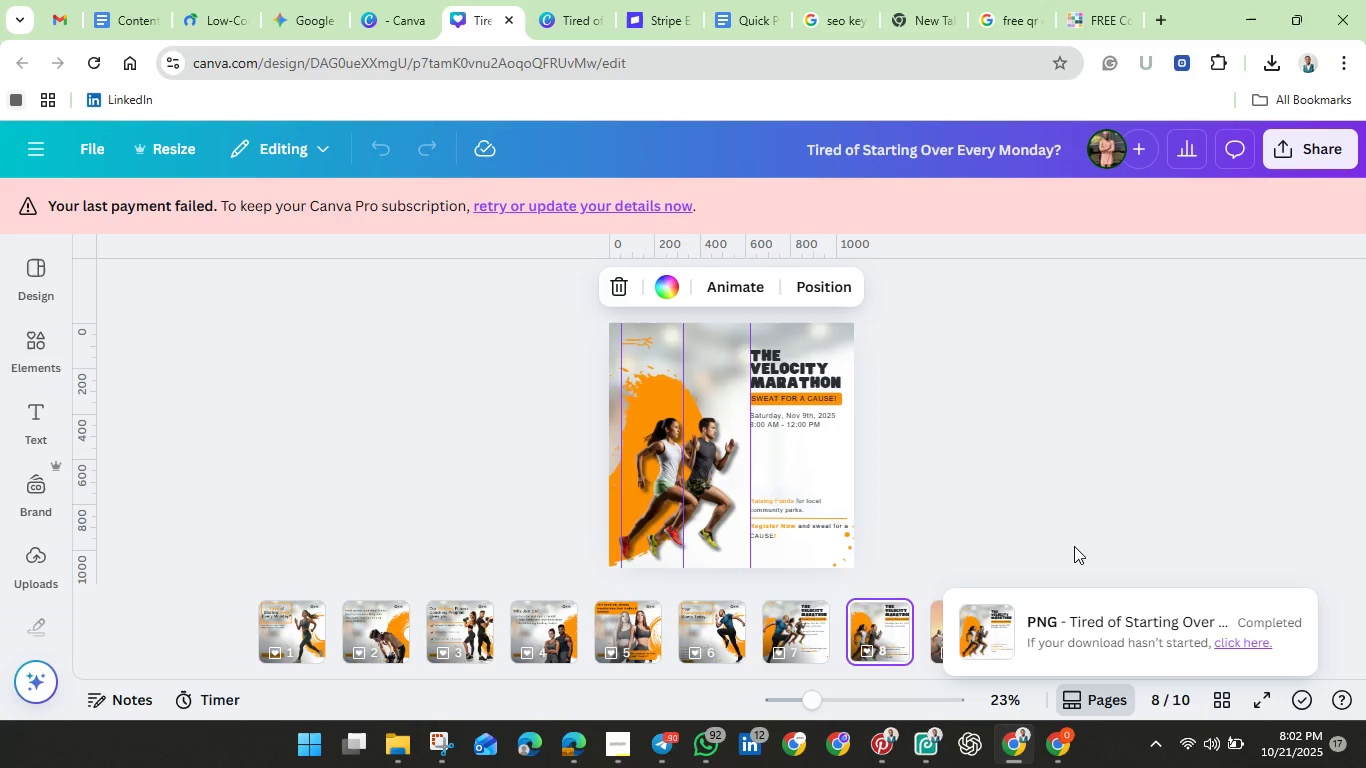 
wait(10.21)
 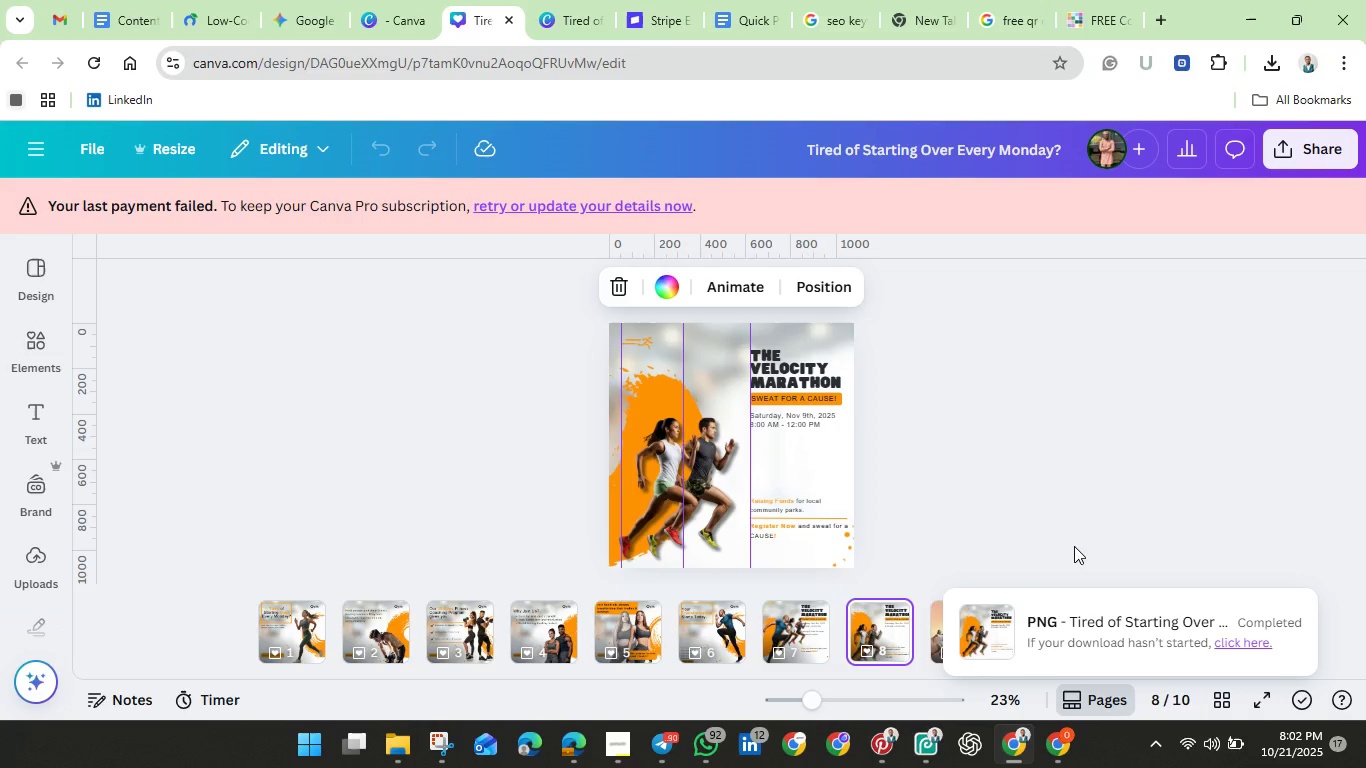 
left_click([513, 446])
 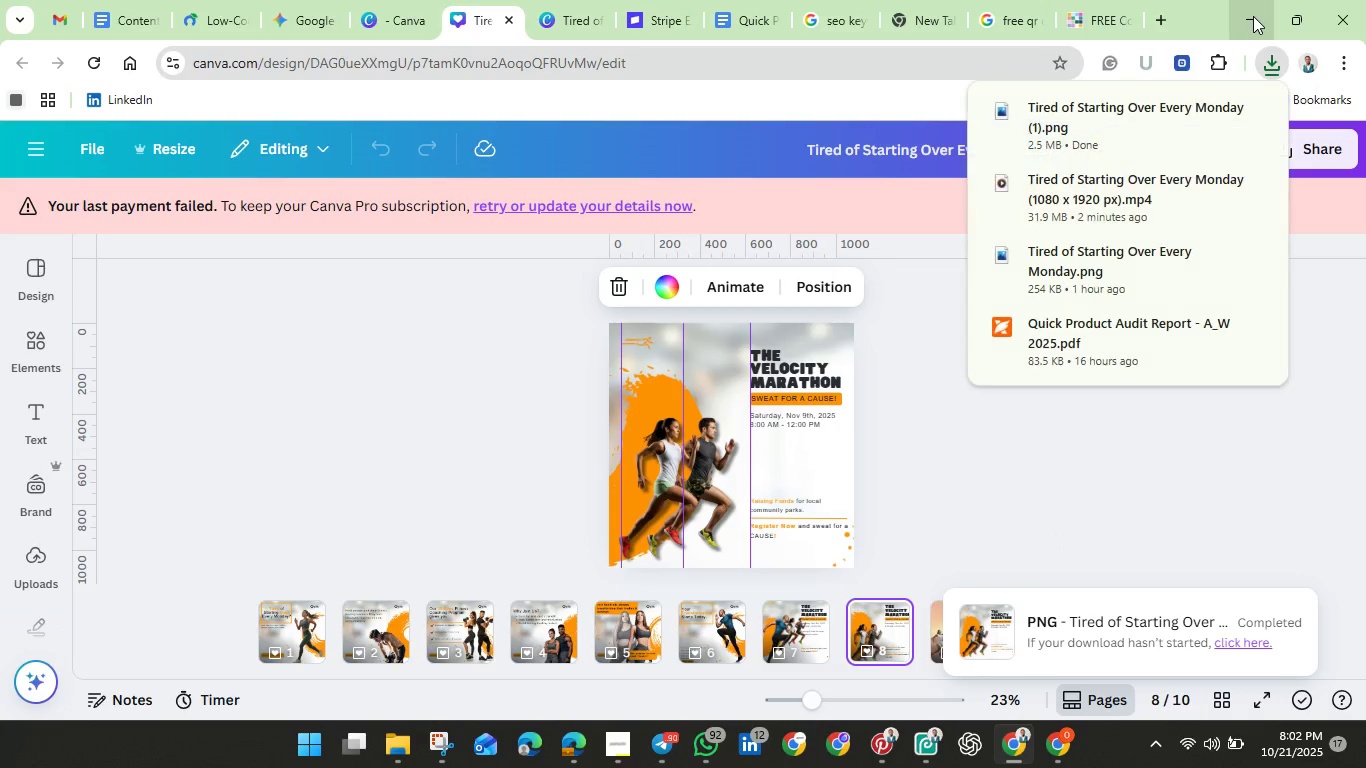 
left_click([1253, 16])
 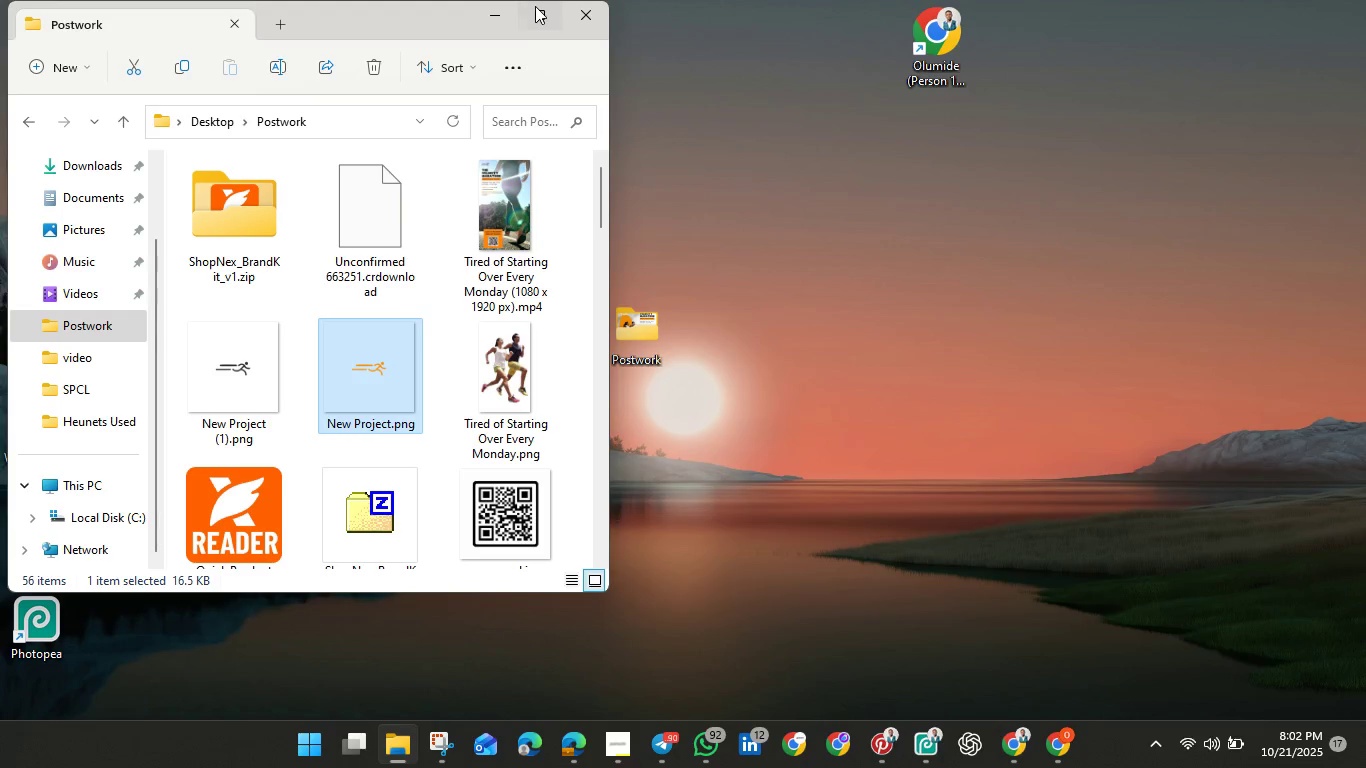 
mouse_move([666, 376])
 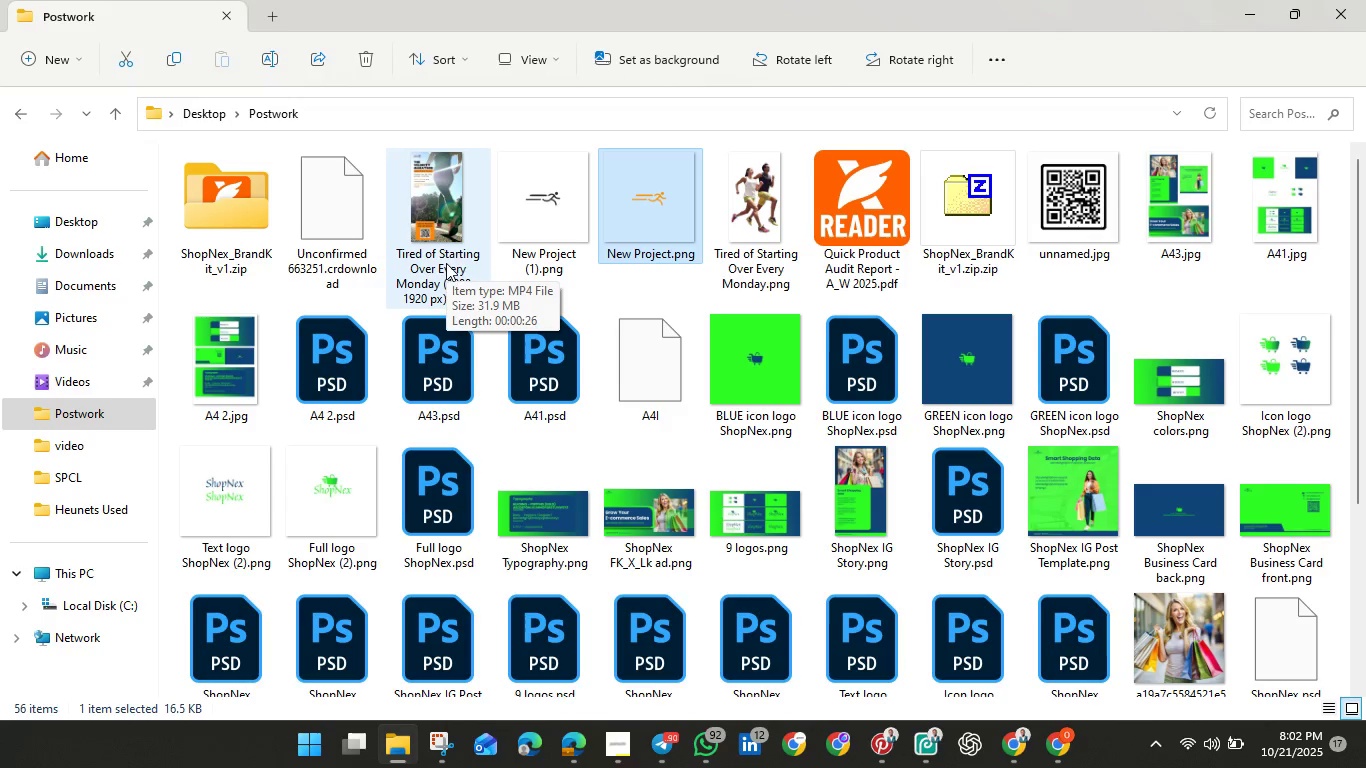 
wait(20.69)
 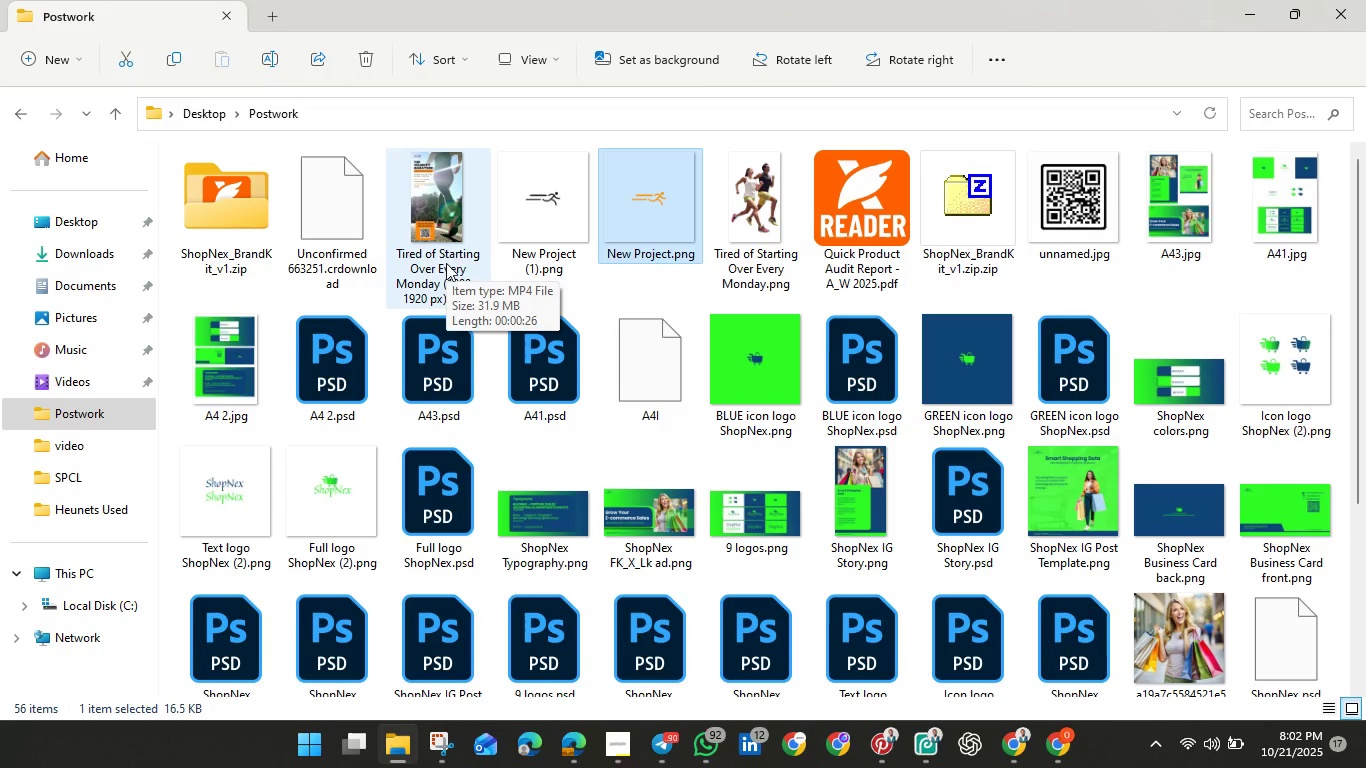 
right_click([511, 269])
 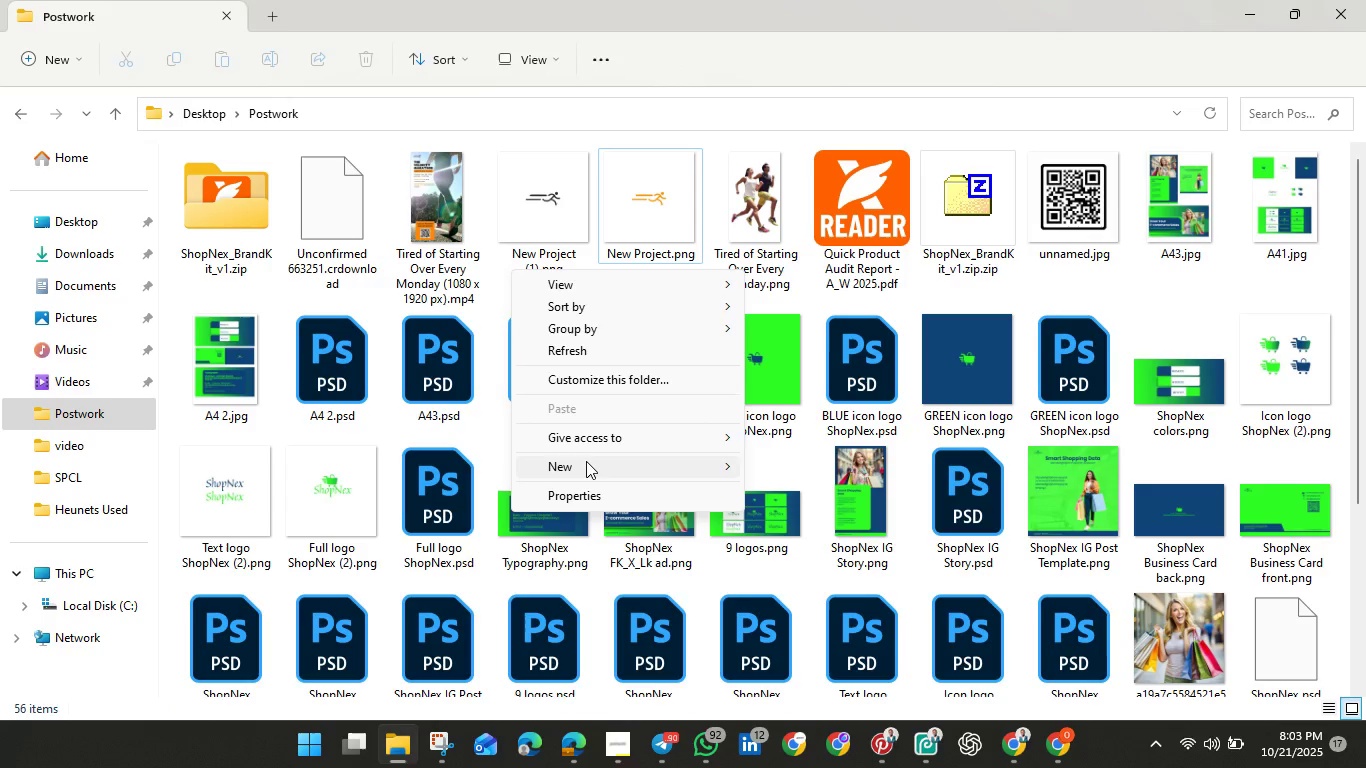 
left_click([586, 461])
 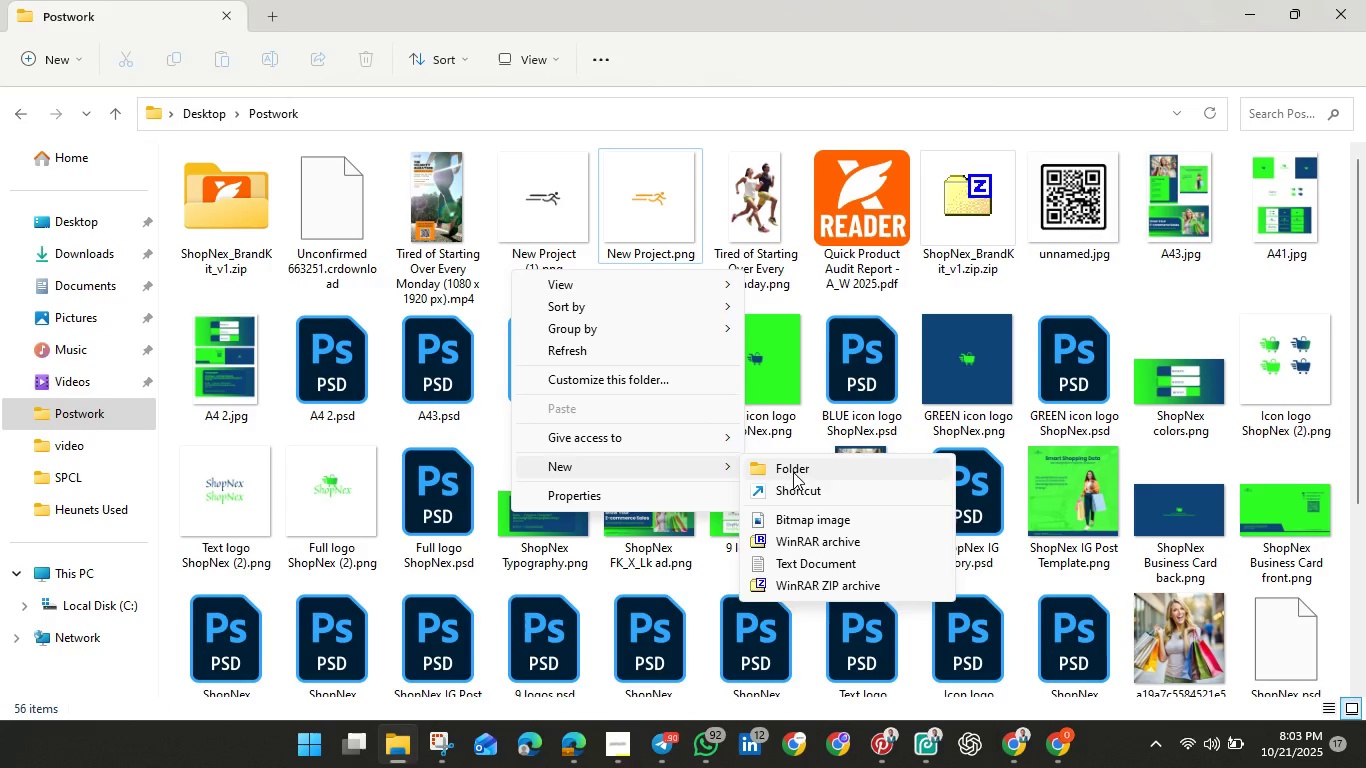 
left_click([793, 472])
 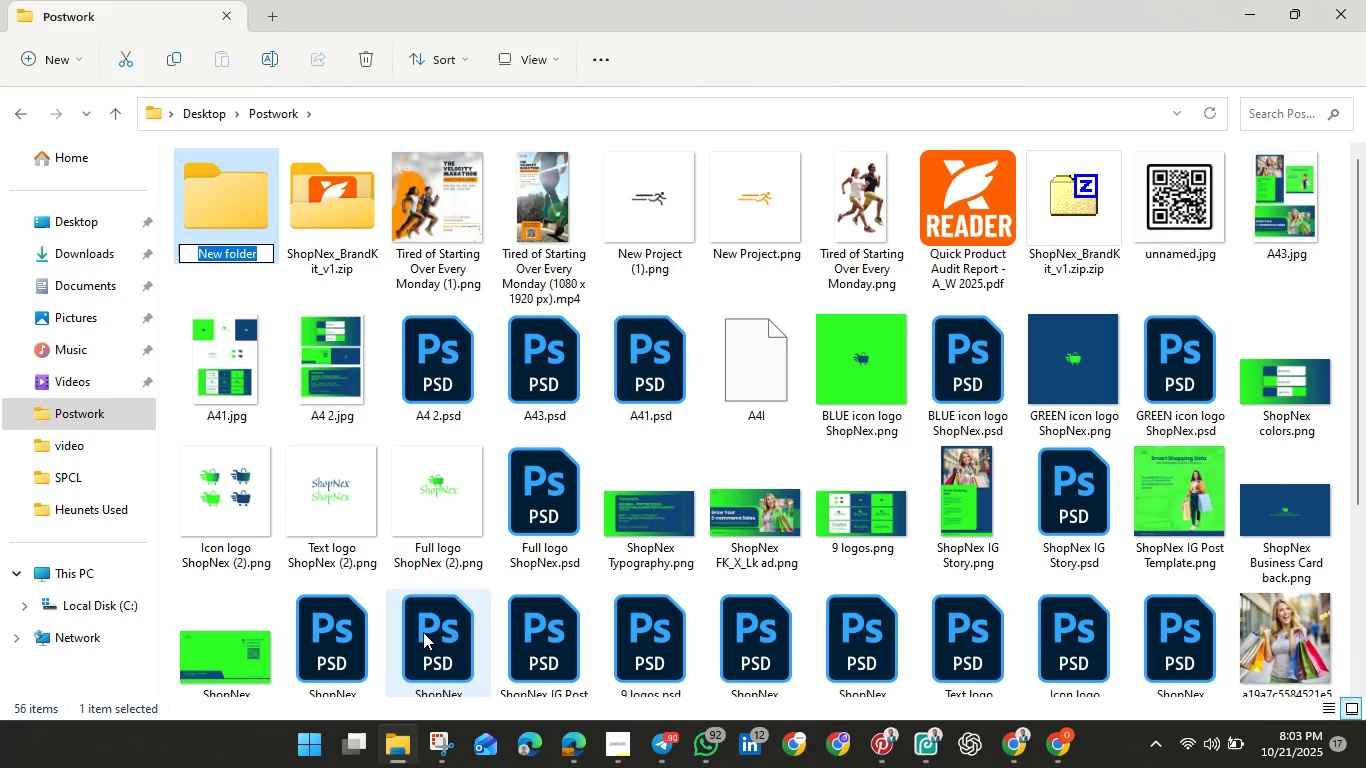 
key(Backspace)
type(The Velocity Marathon)
 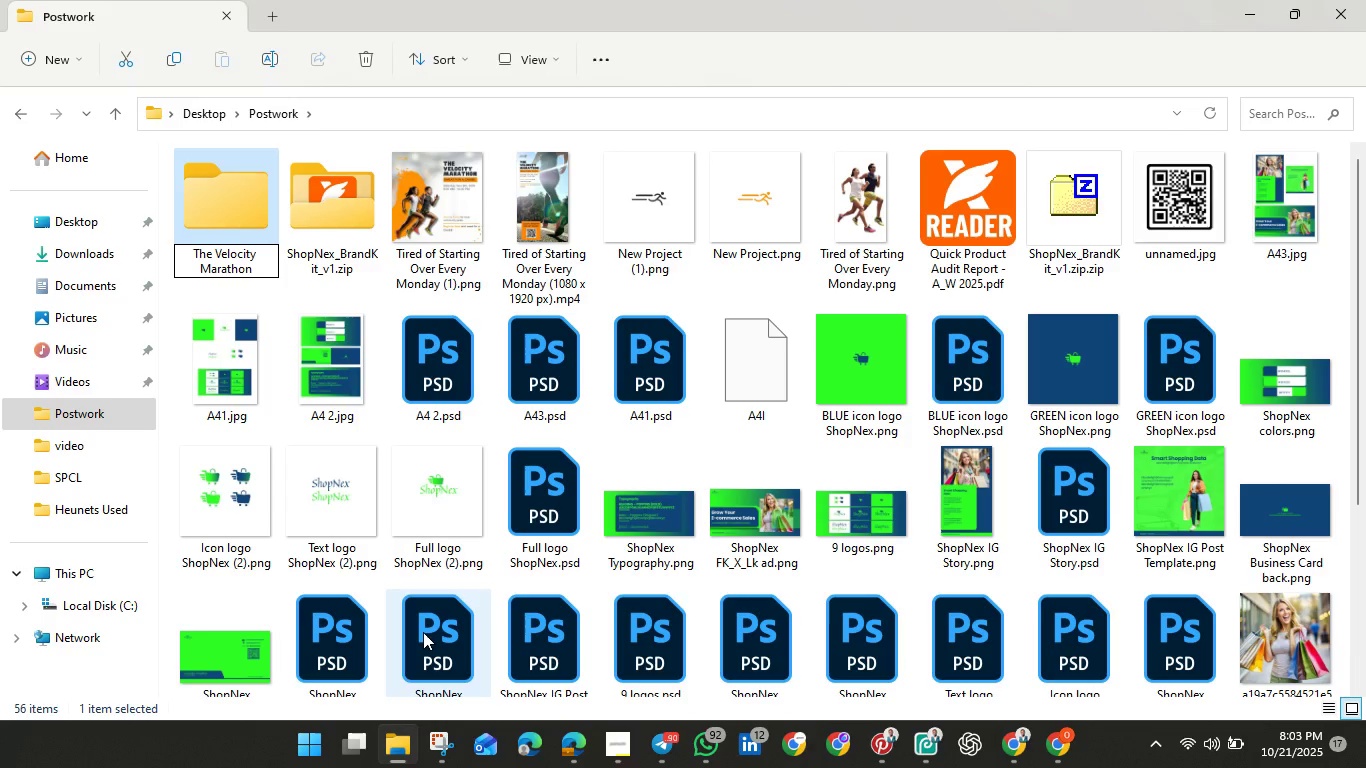 
left_click([404, 193])
 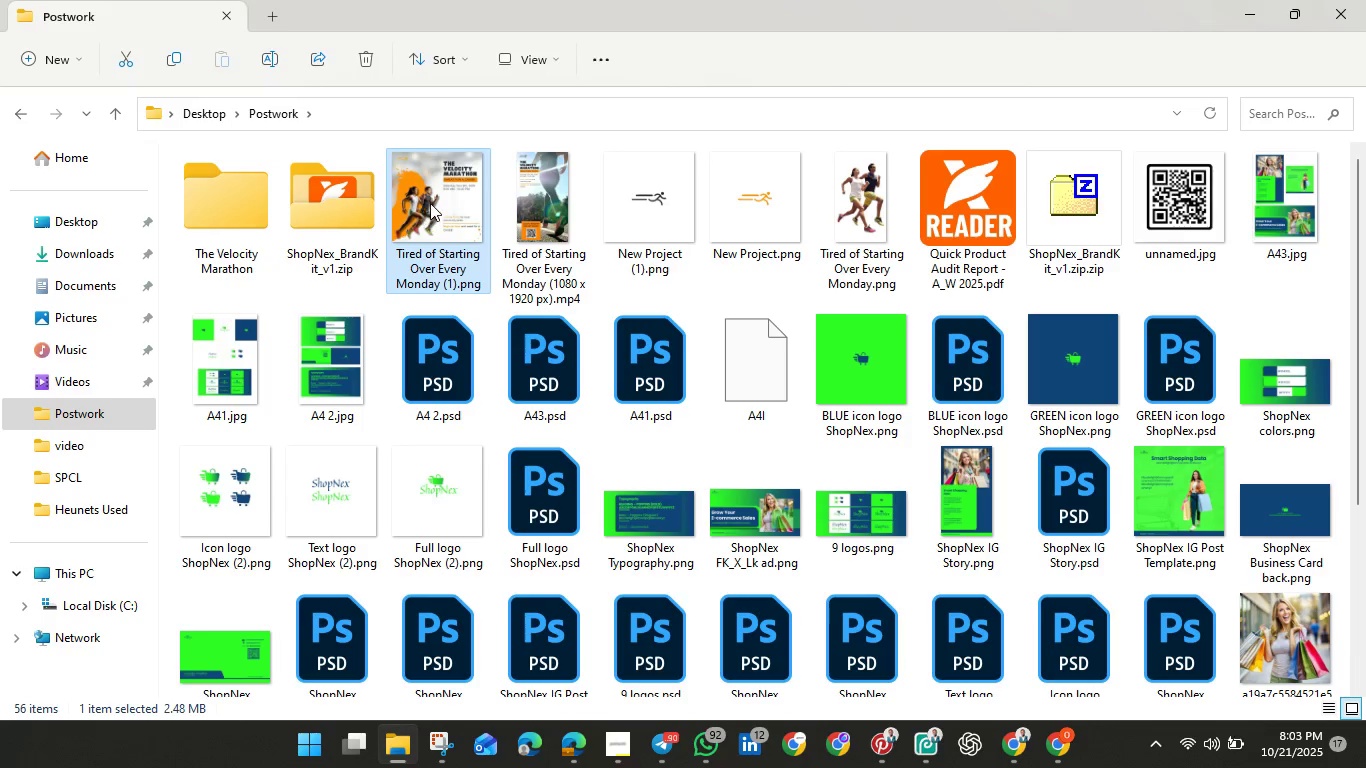 
left_click_drag(start_coordinate=[432, 203], to_coordinate=[259, 225])
 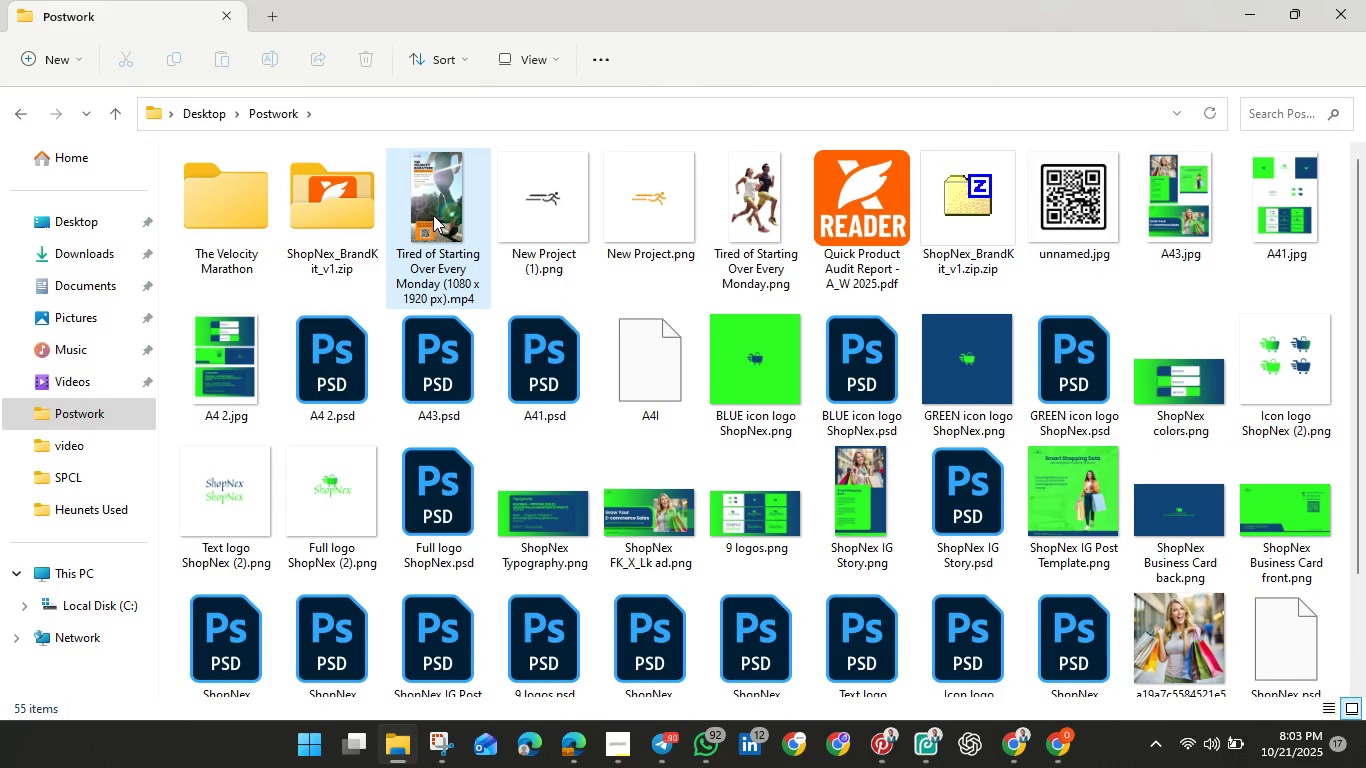 
left_click_drag(start_coordinate=[436, 211], to_coordinate=[249, 230])
 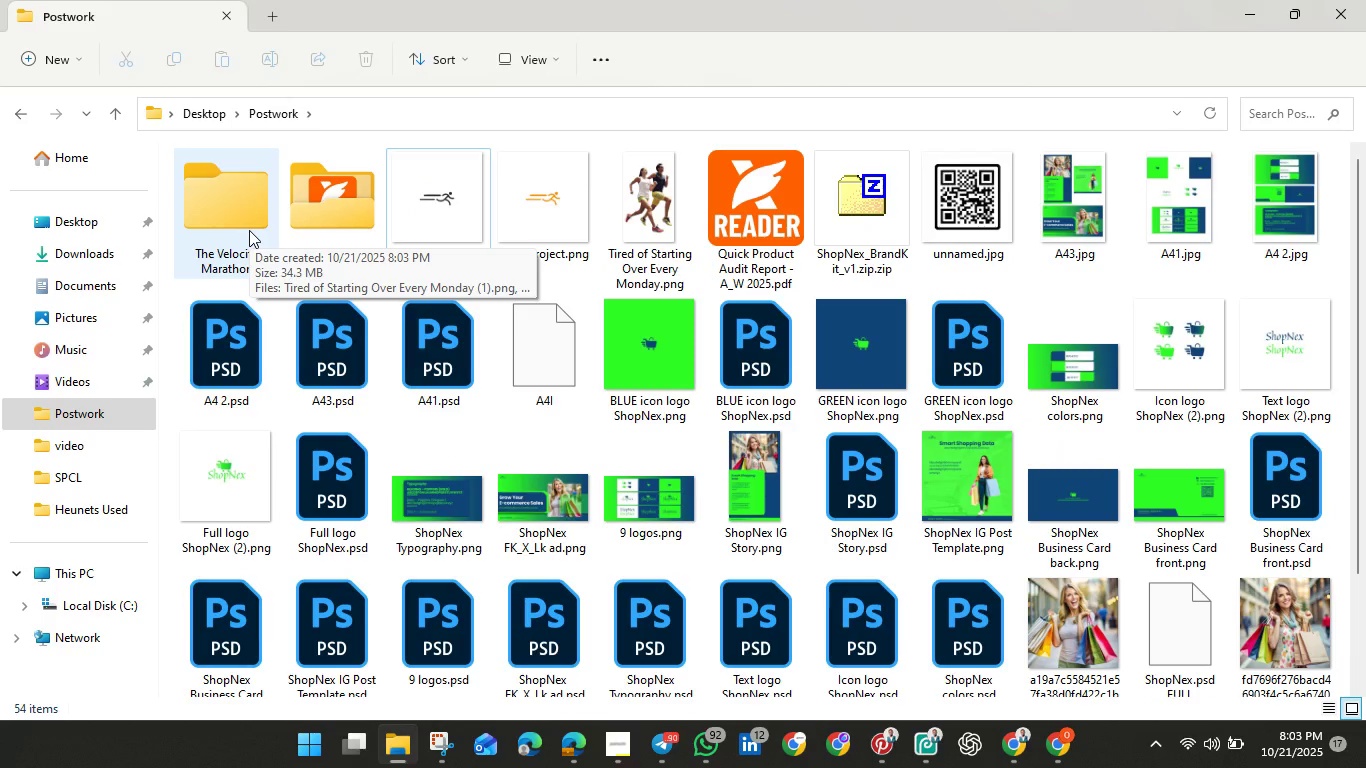 
wait(9.79)
 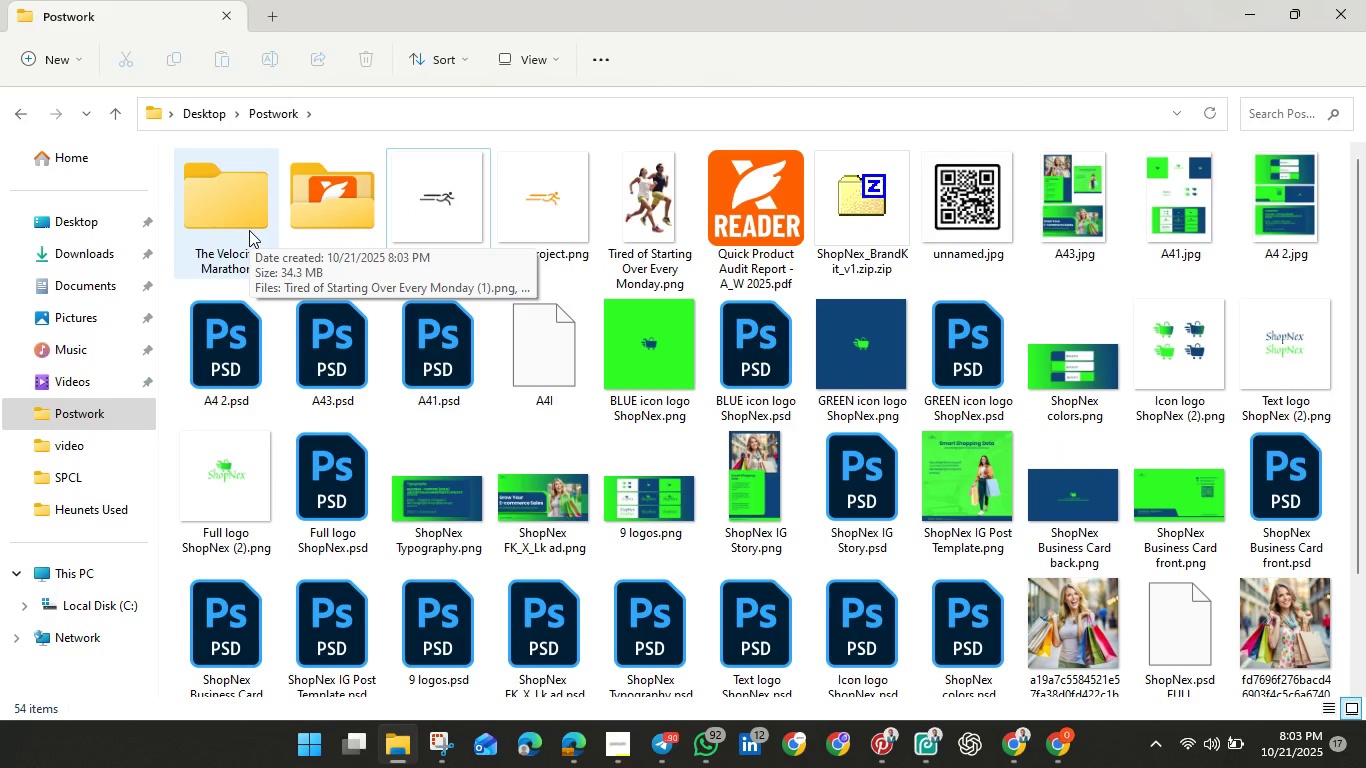 
left_click([1251, 17])
 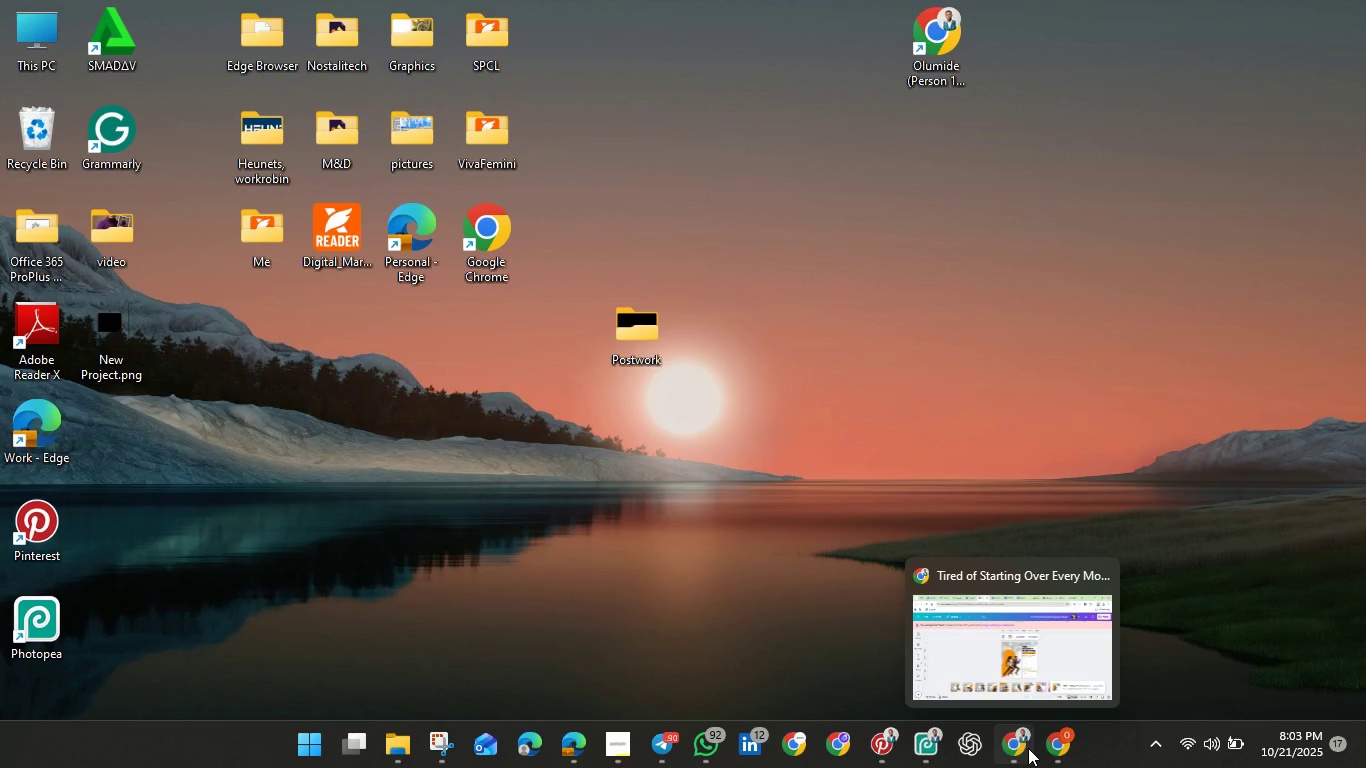 
wait(24.43)
 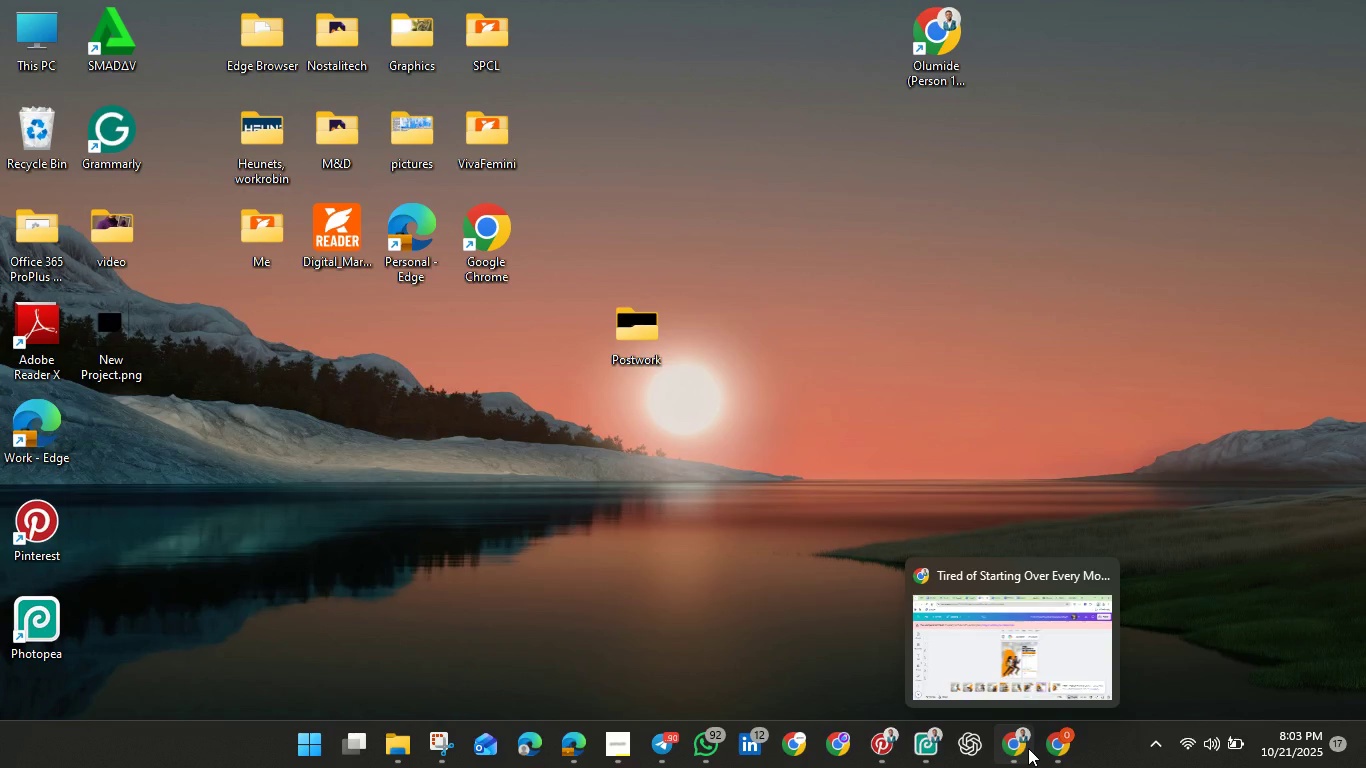 
left_click([1023, 748])
 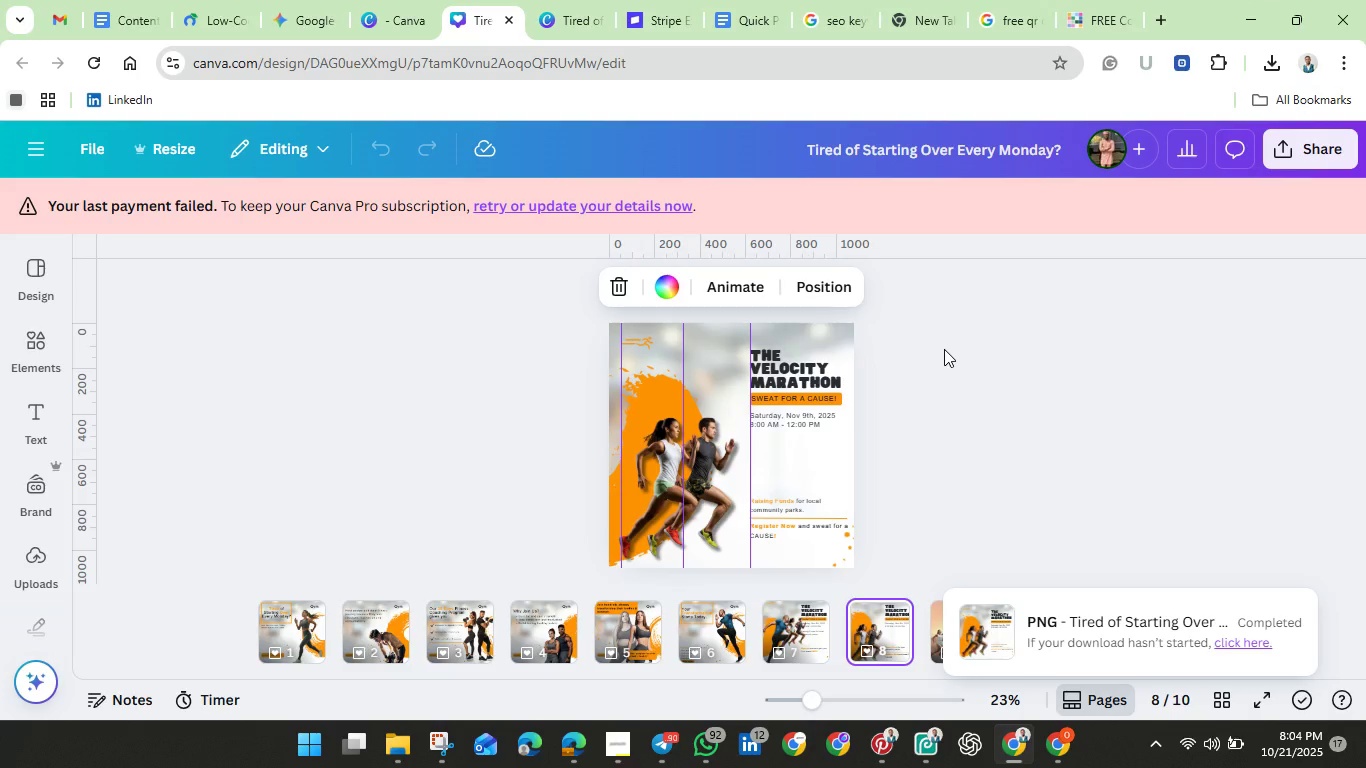 
left_click([944, 349])
 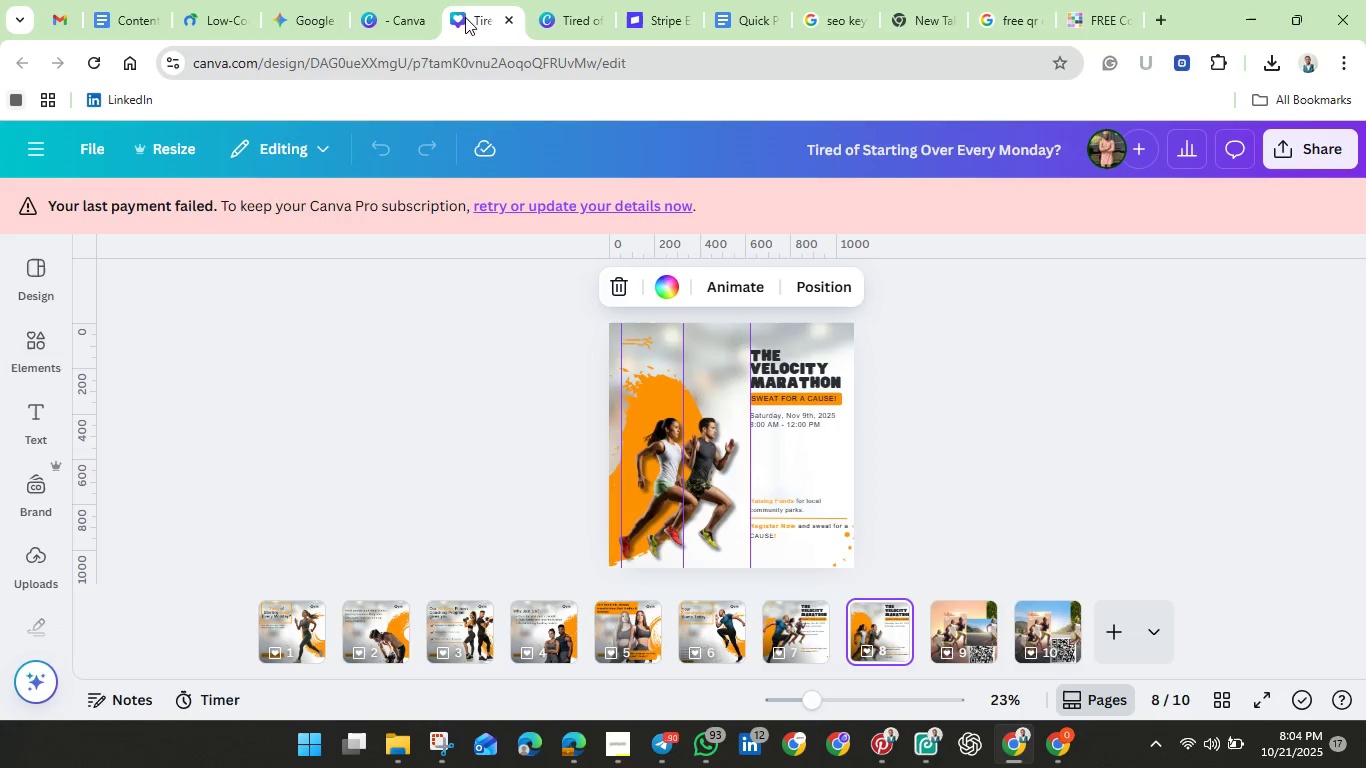 
wait(15.47)
 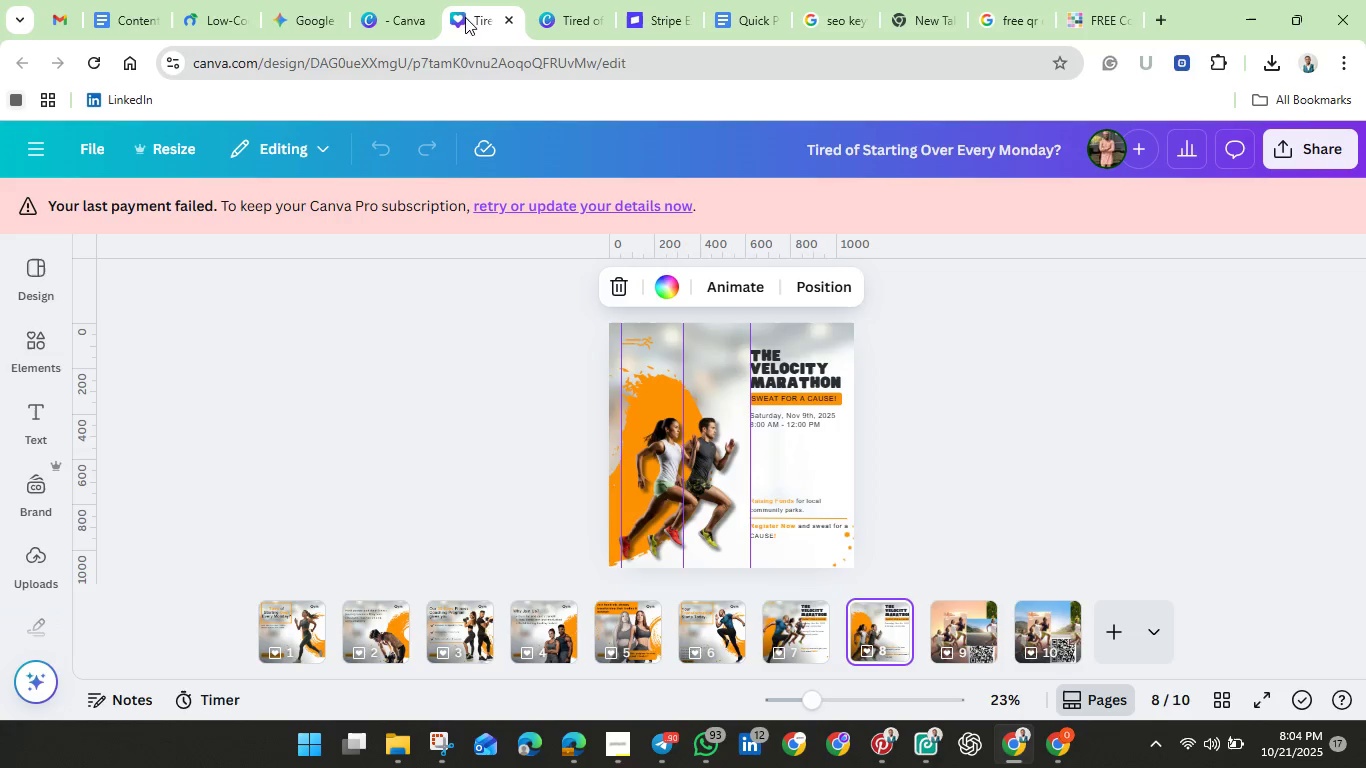 
left_click([1162, 17])
 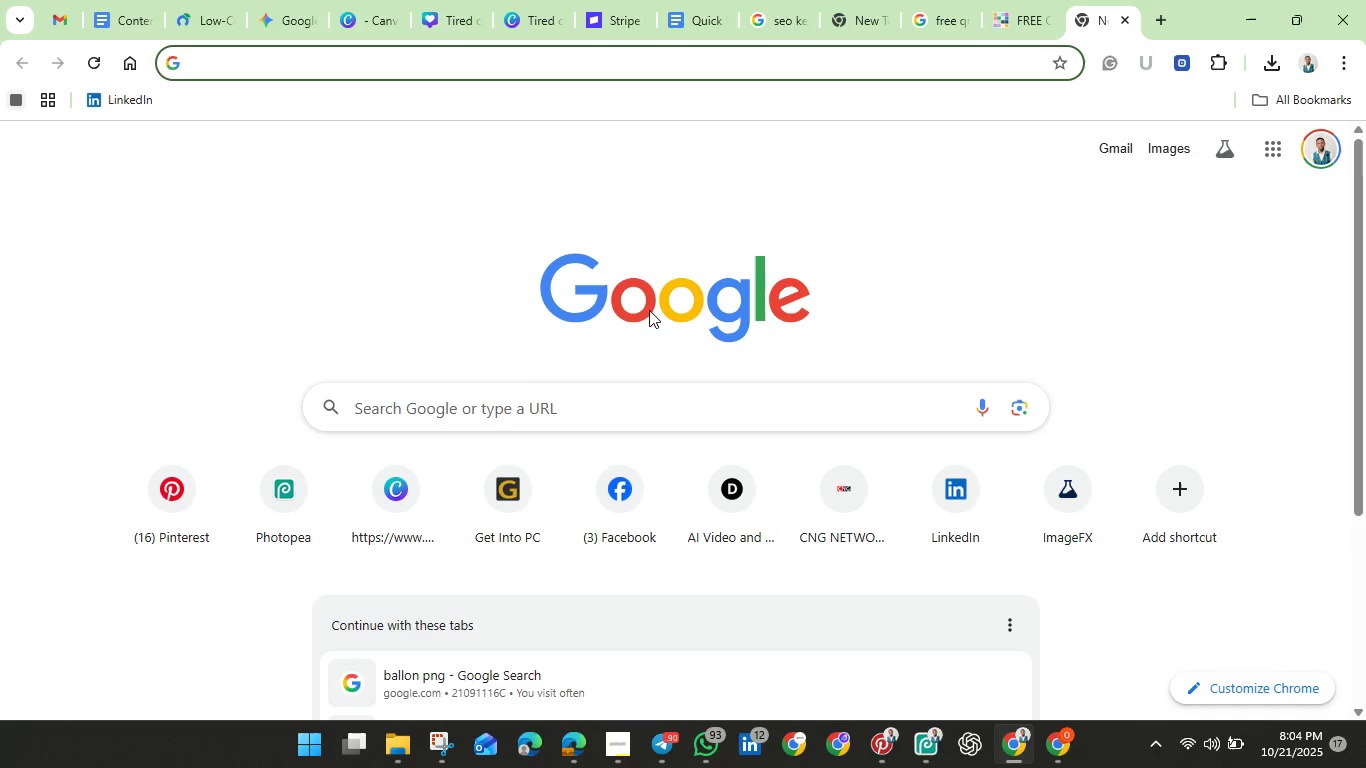 
wait(7.48)
 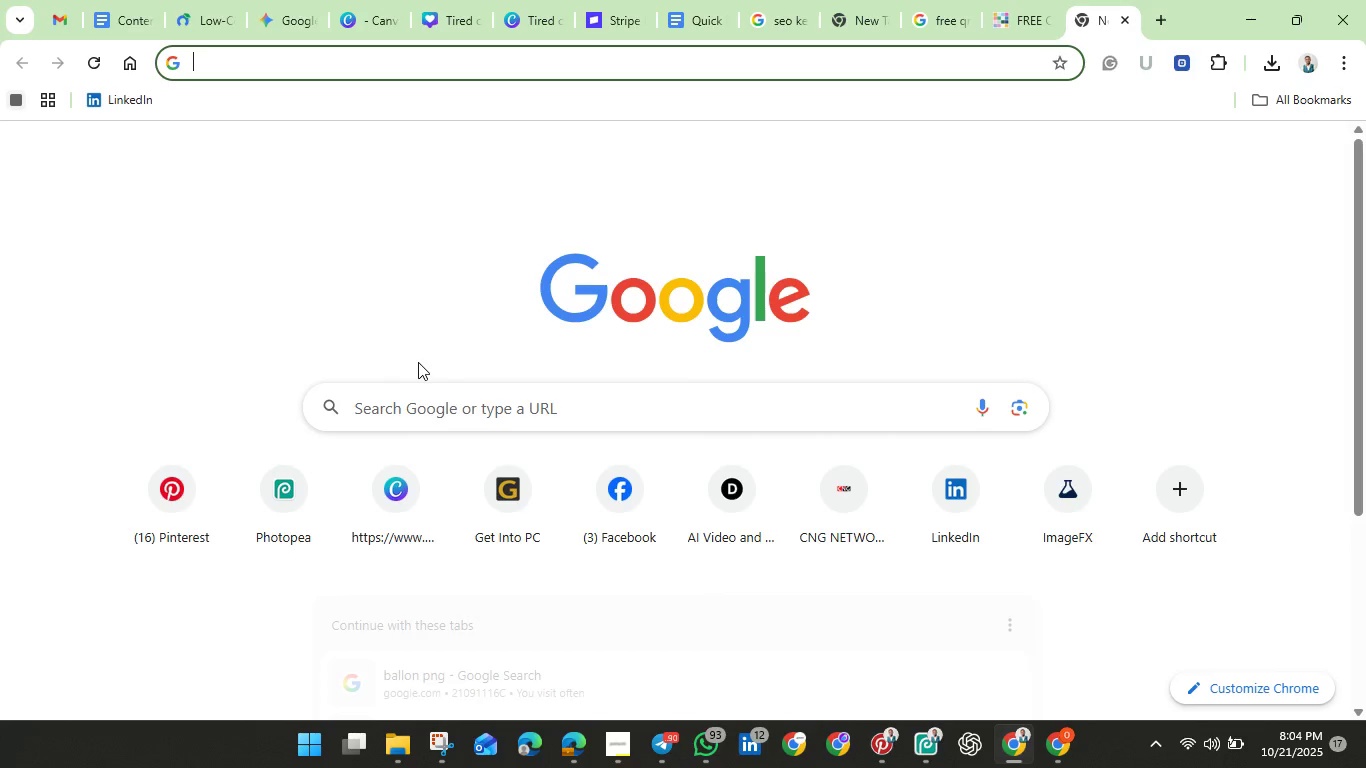 
left_click([1274, 161])
 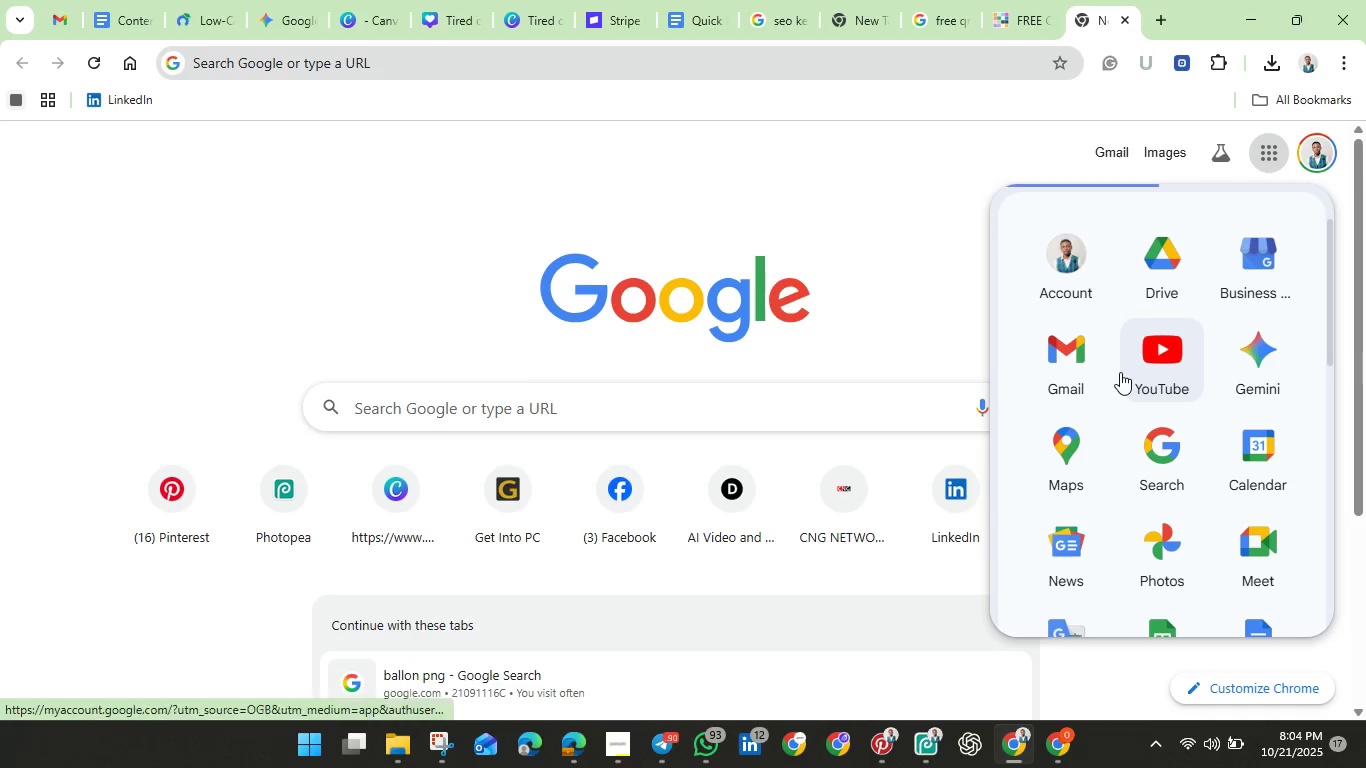 
left_click([1172, 270])
 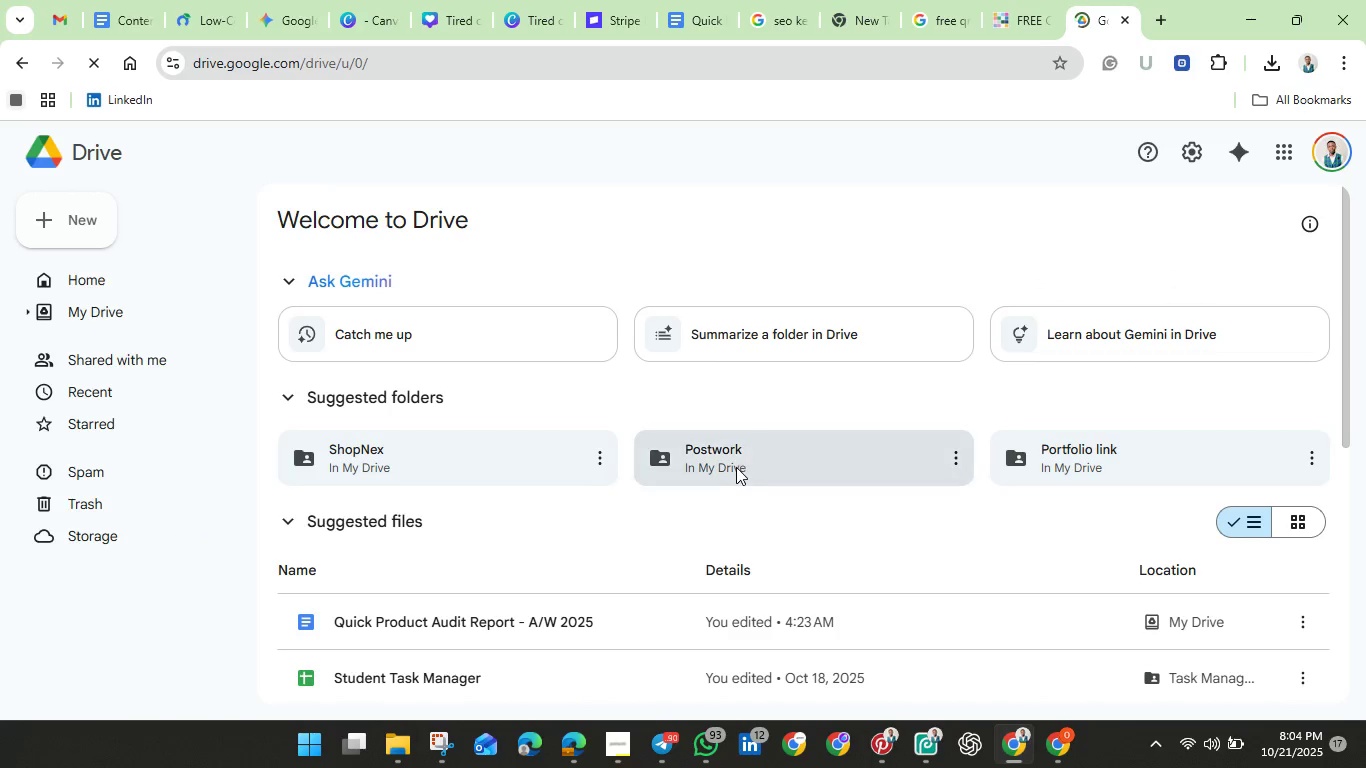 
wait(7.74)
 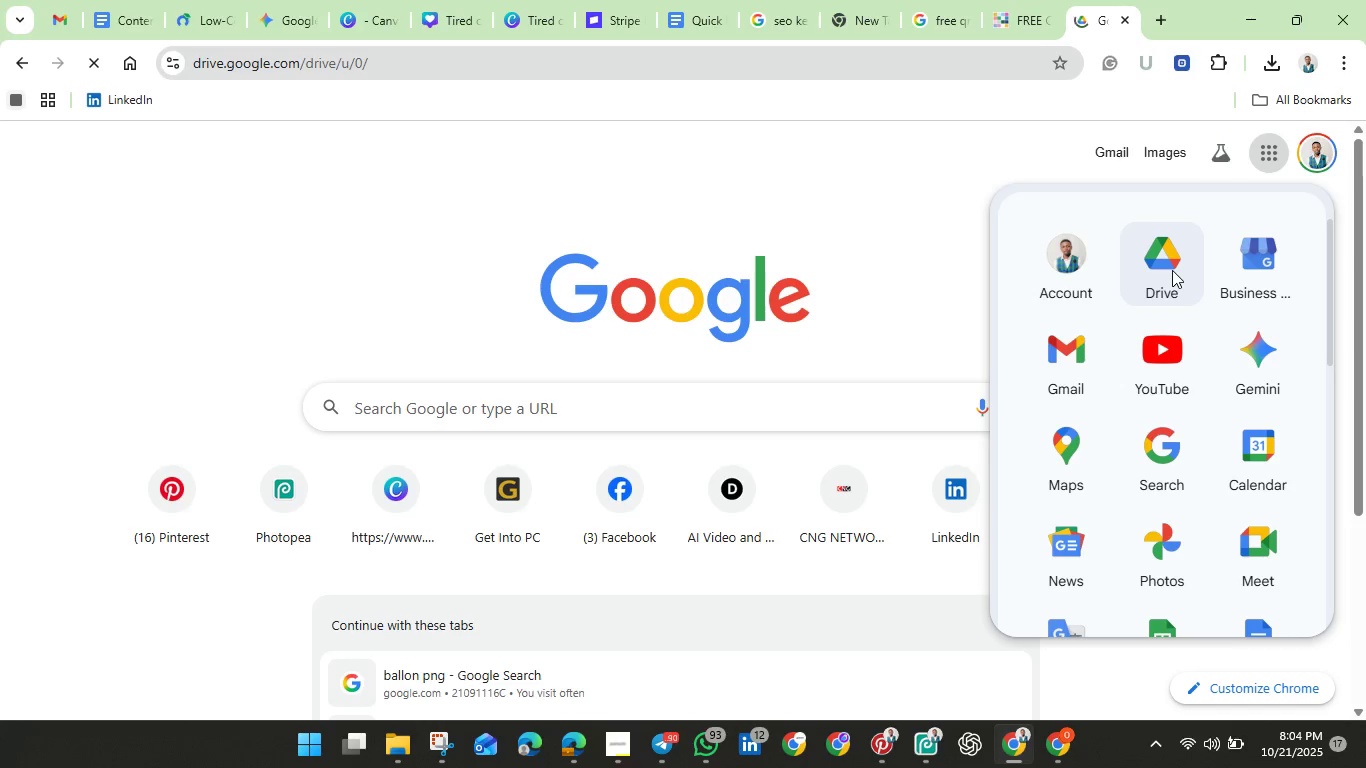 
double_click([734, 467])
 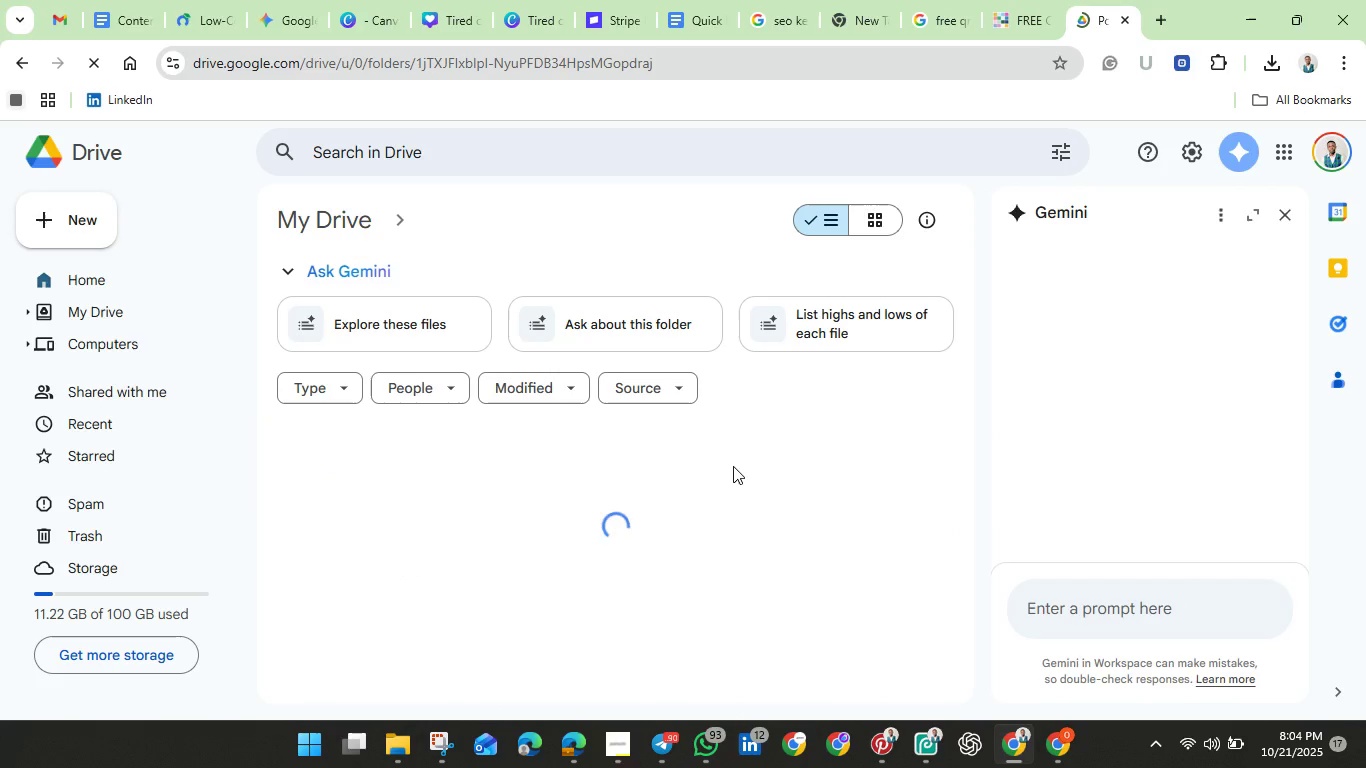 
wait(14.96)
 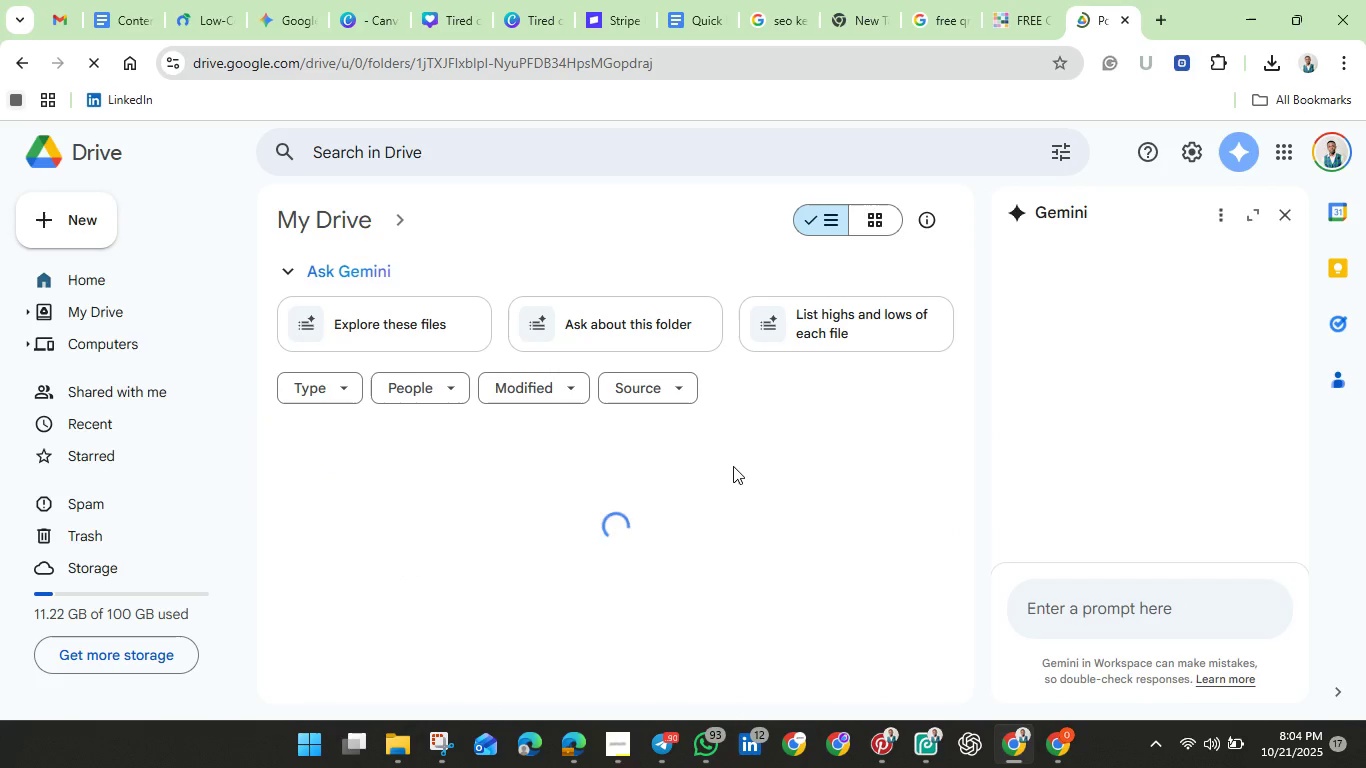 
left_click([79, 229])
 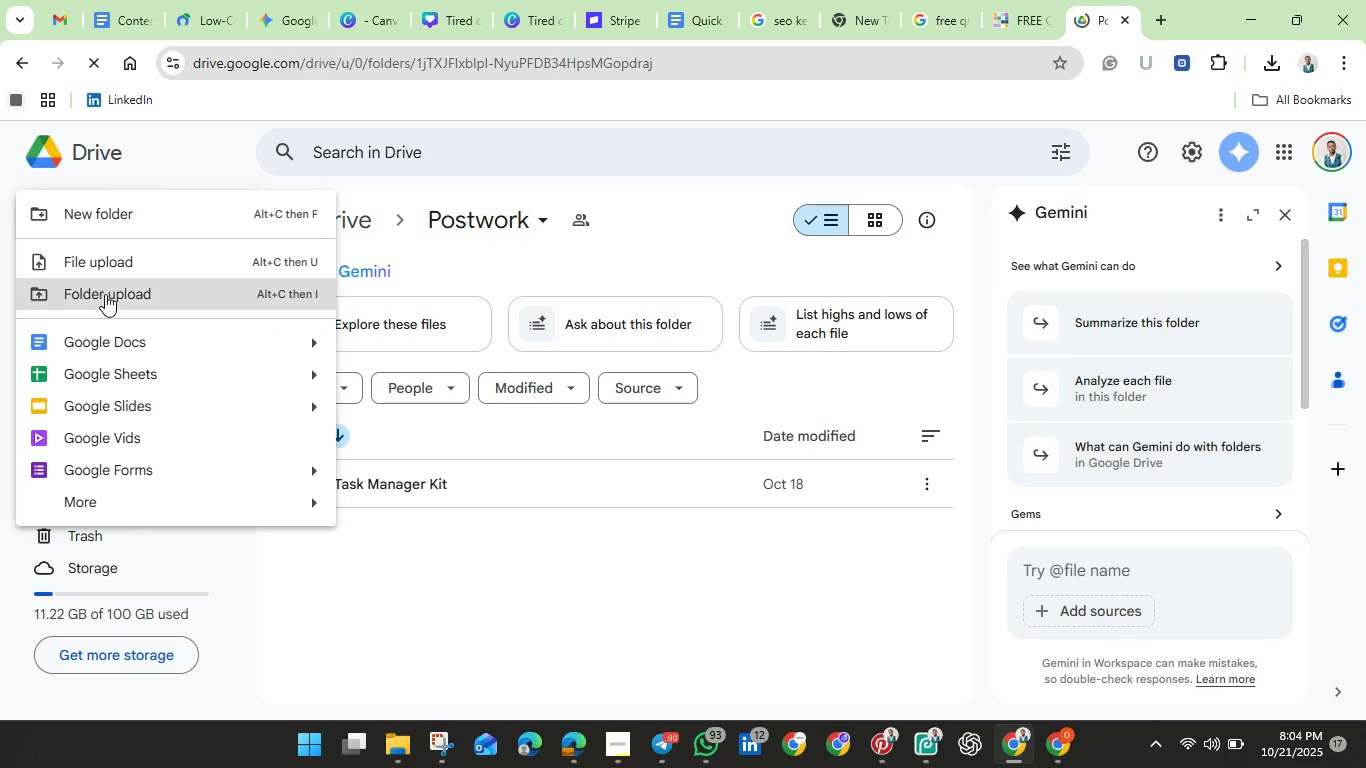 
left_click([105, 294])
 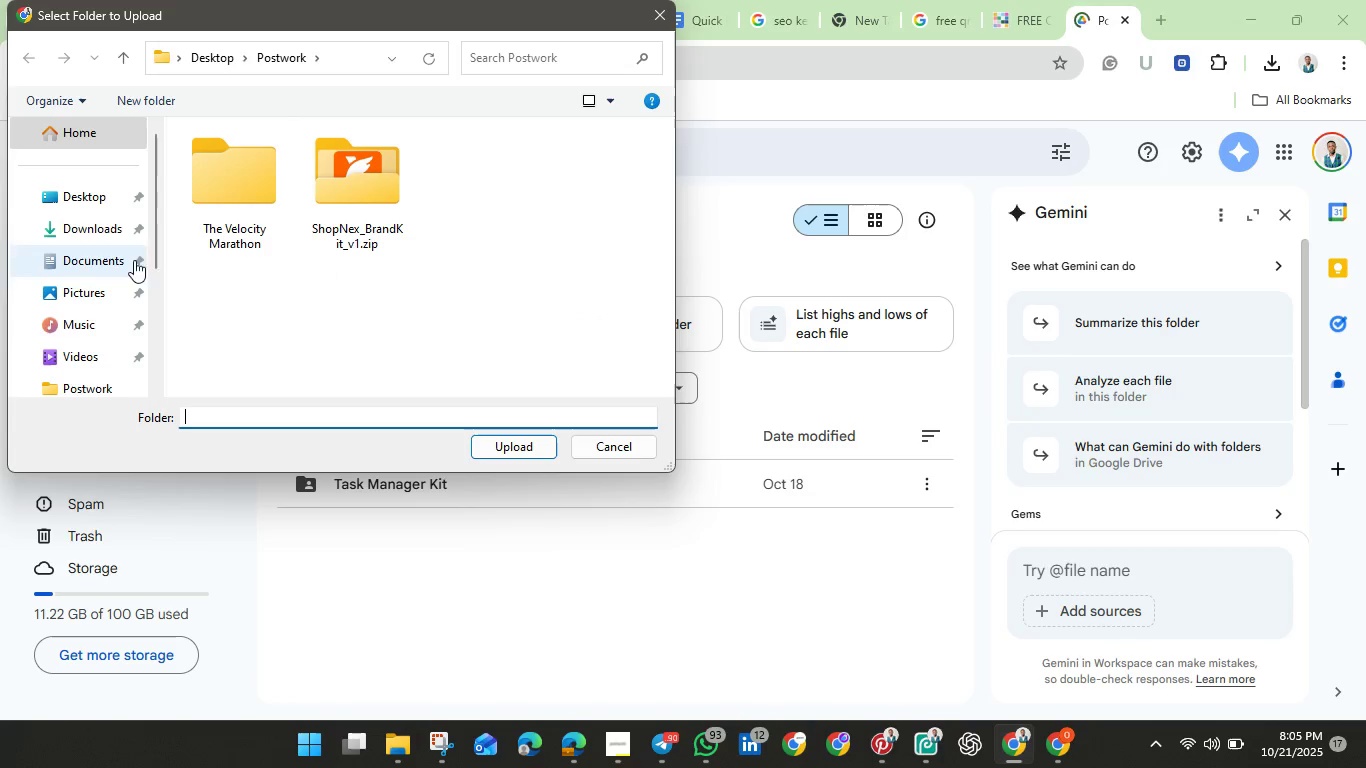 
left_click([226, 190])
 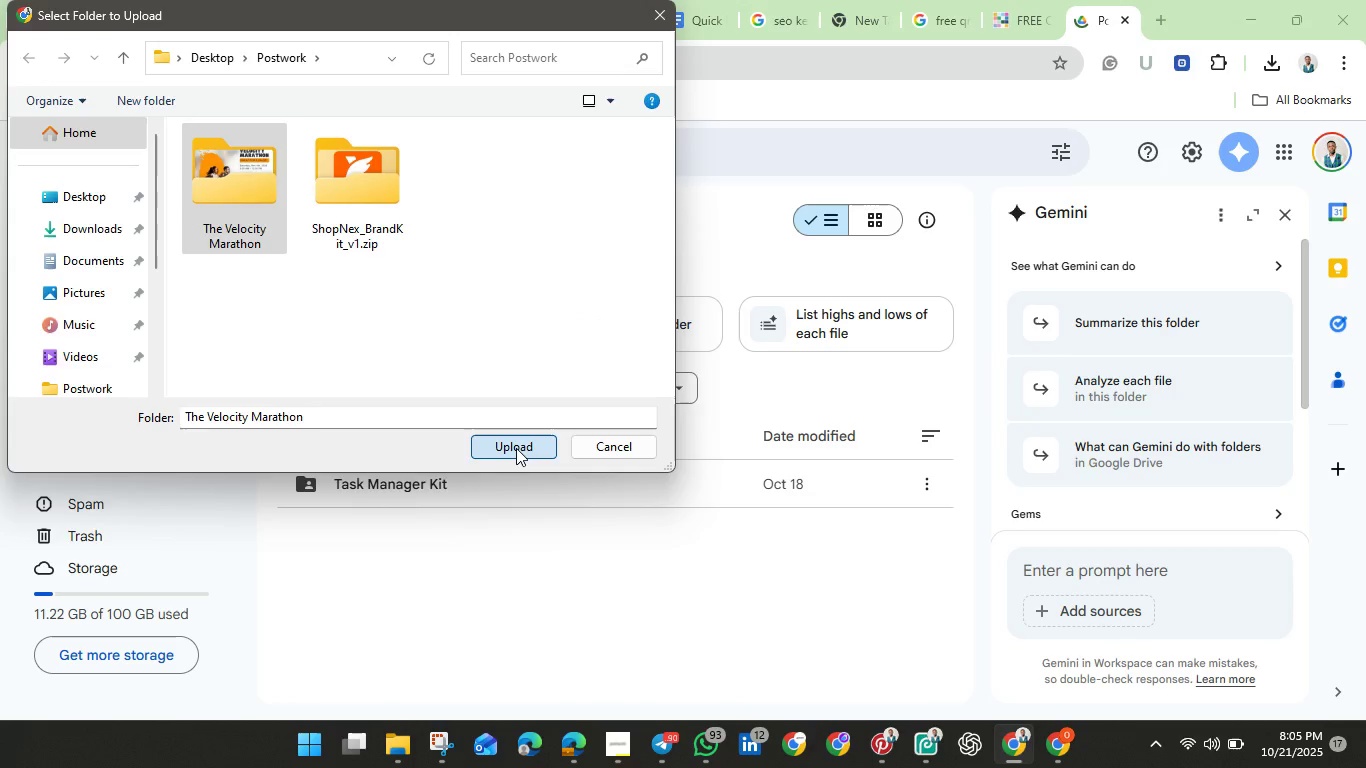 
left_click([516, 448])
 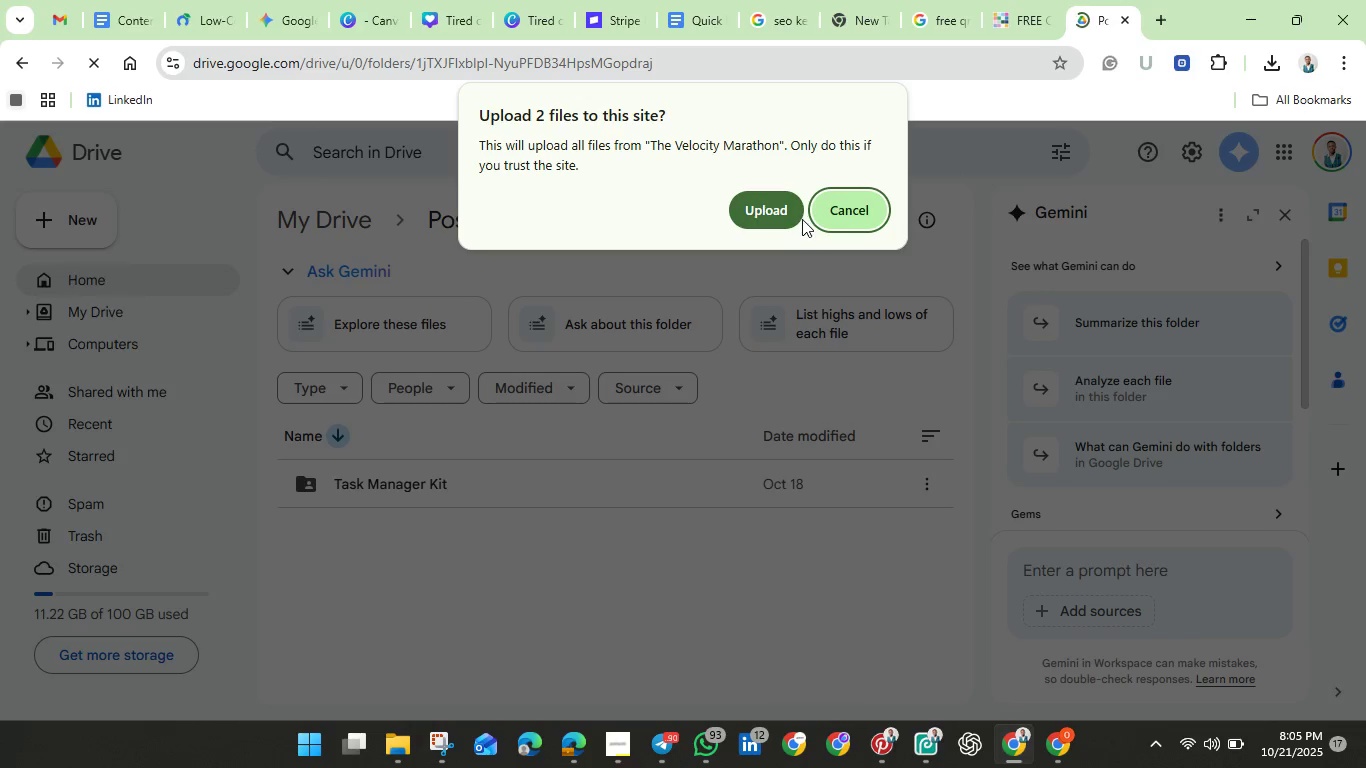 
wait(6.84)
 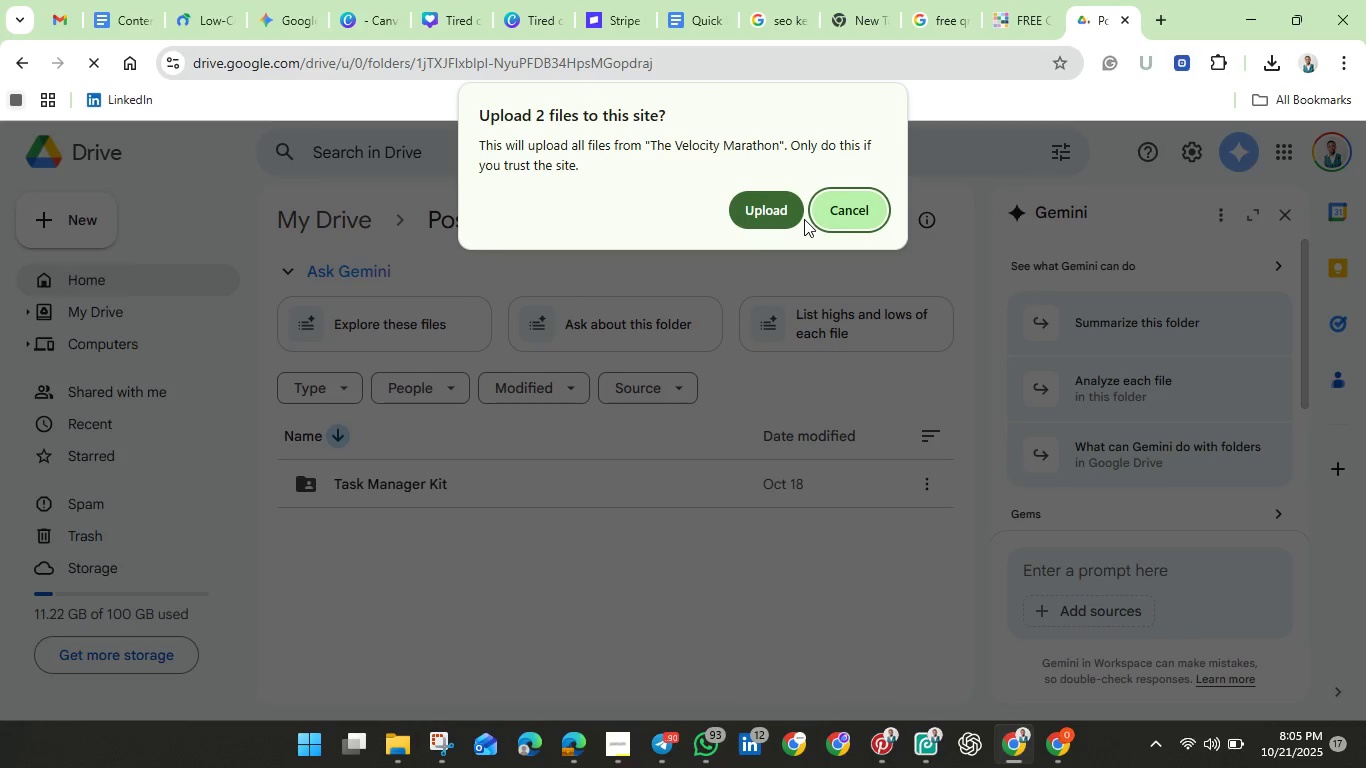 
left_click([778, 208])
 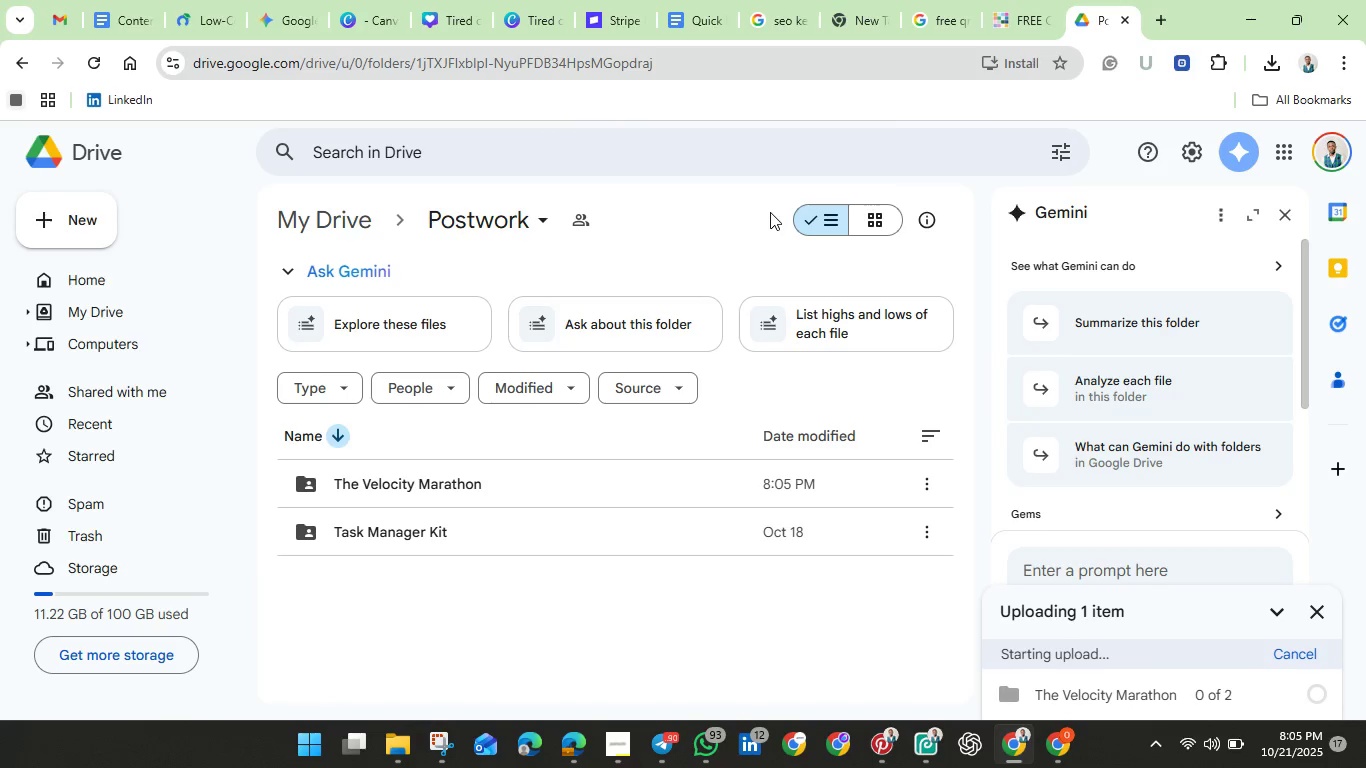 
wait(8.67)
 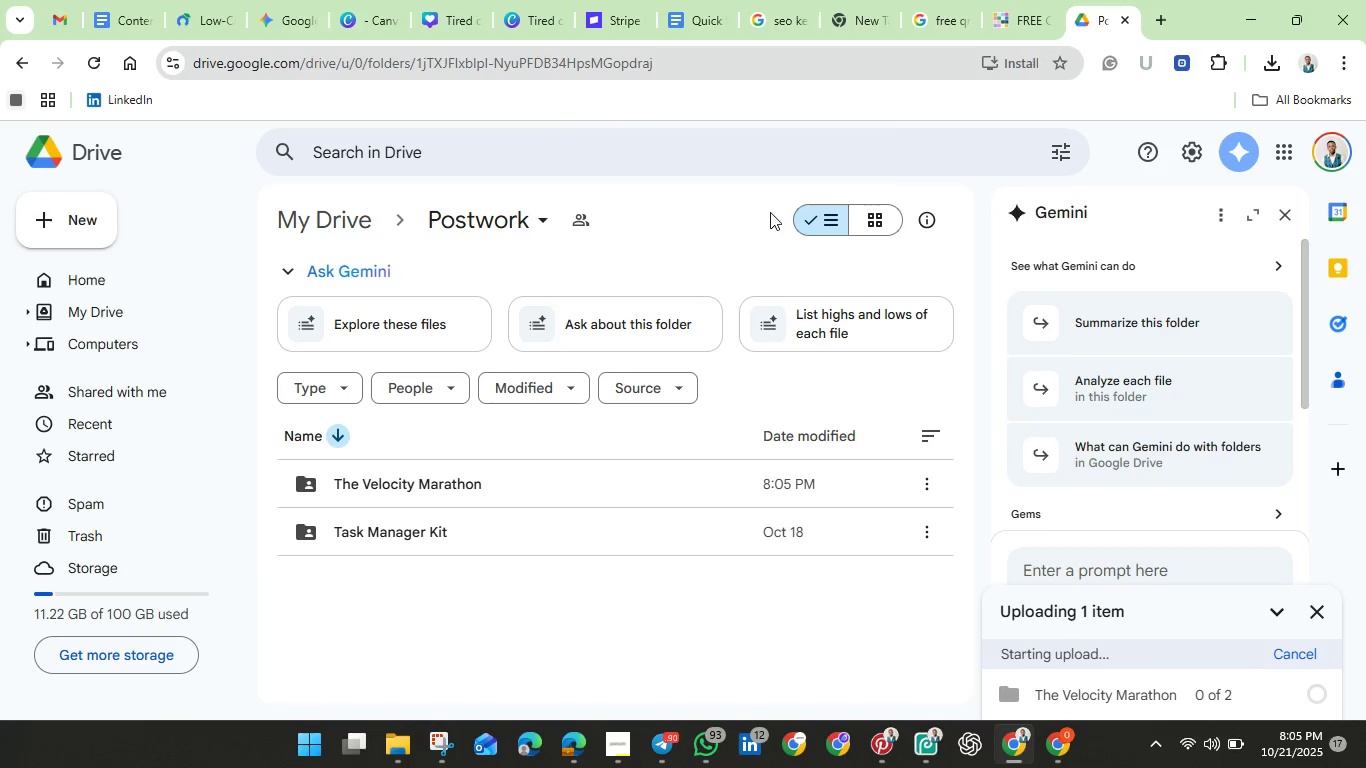 
mouse_move([639, 421])
 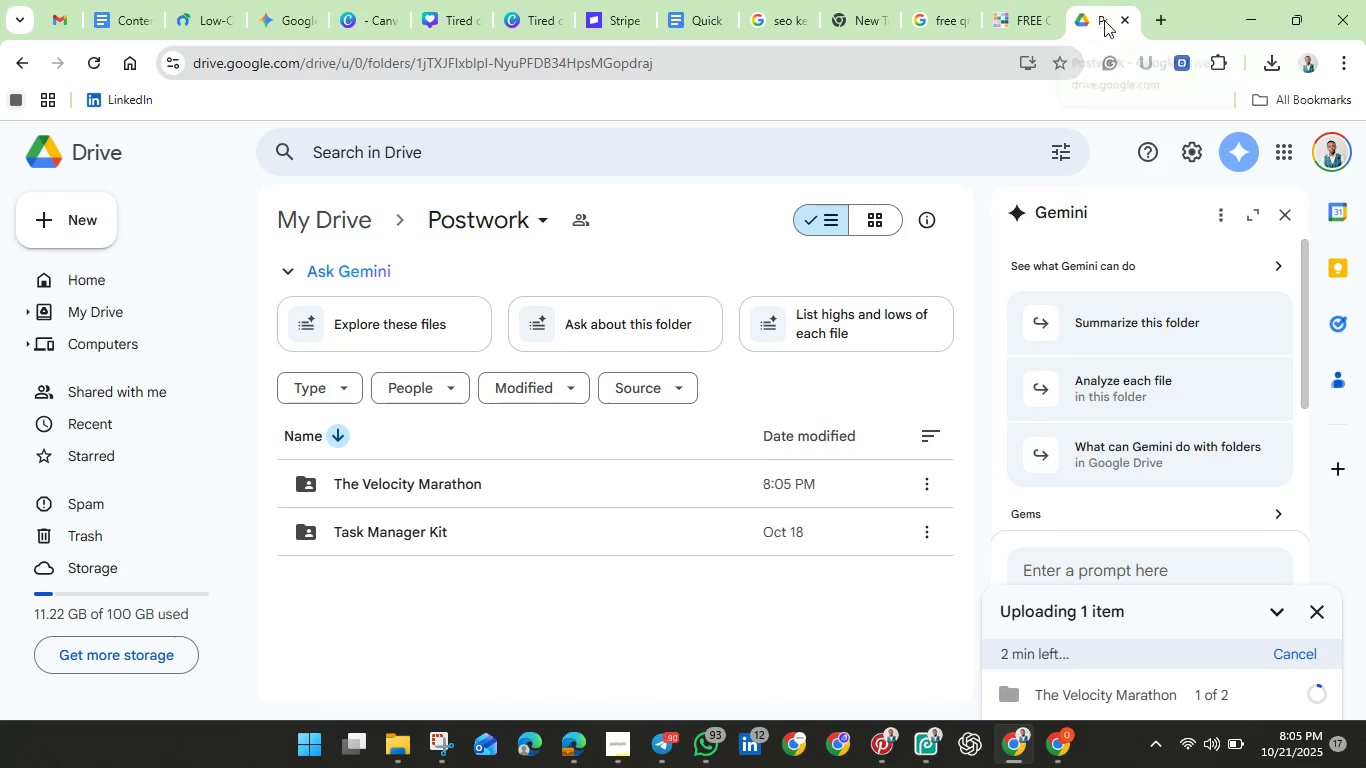 
wait(7.48)
 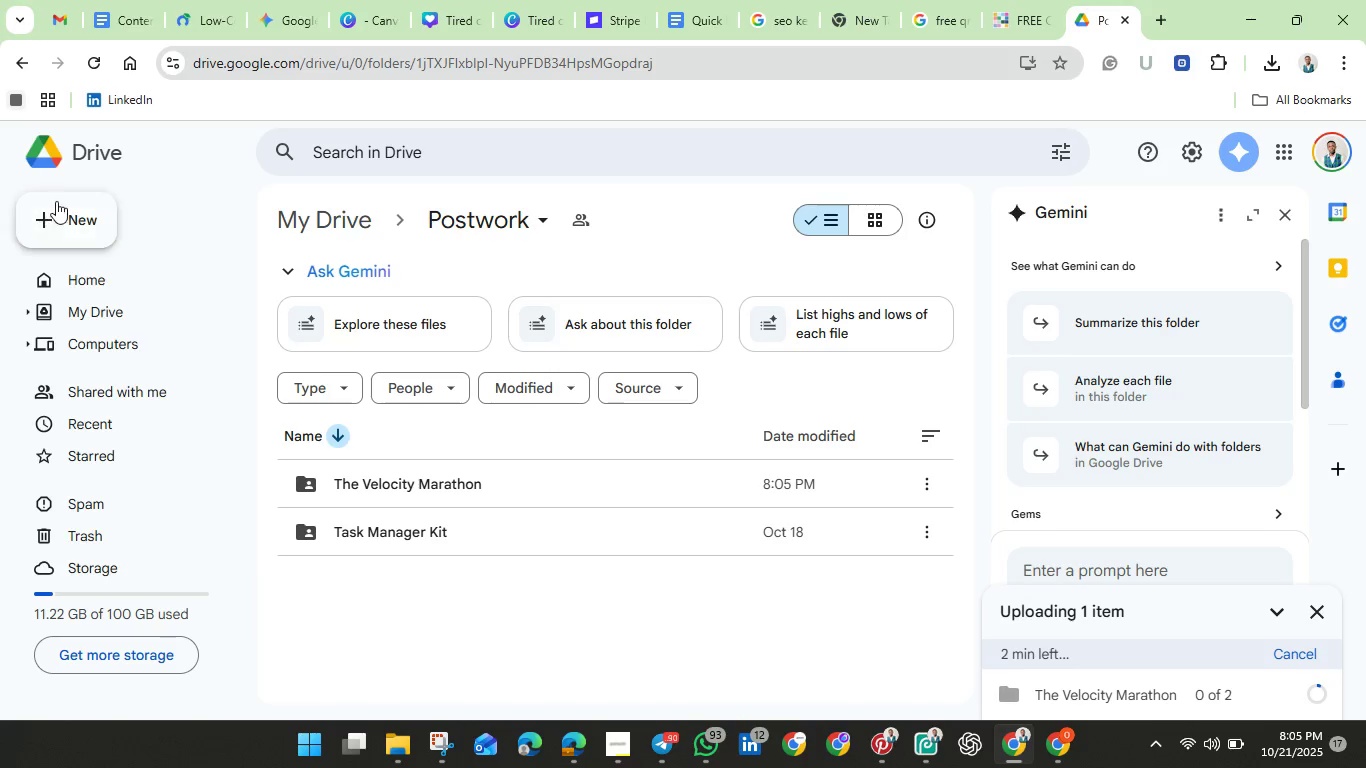 
left_click([1158, 12])
 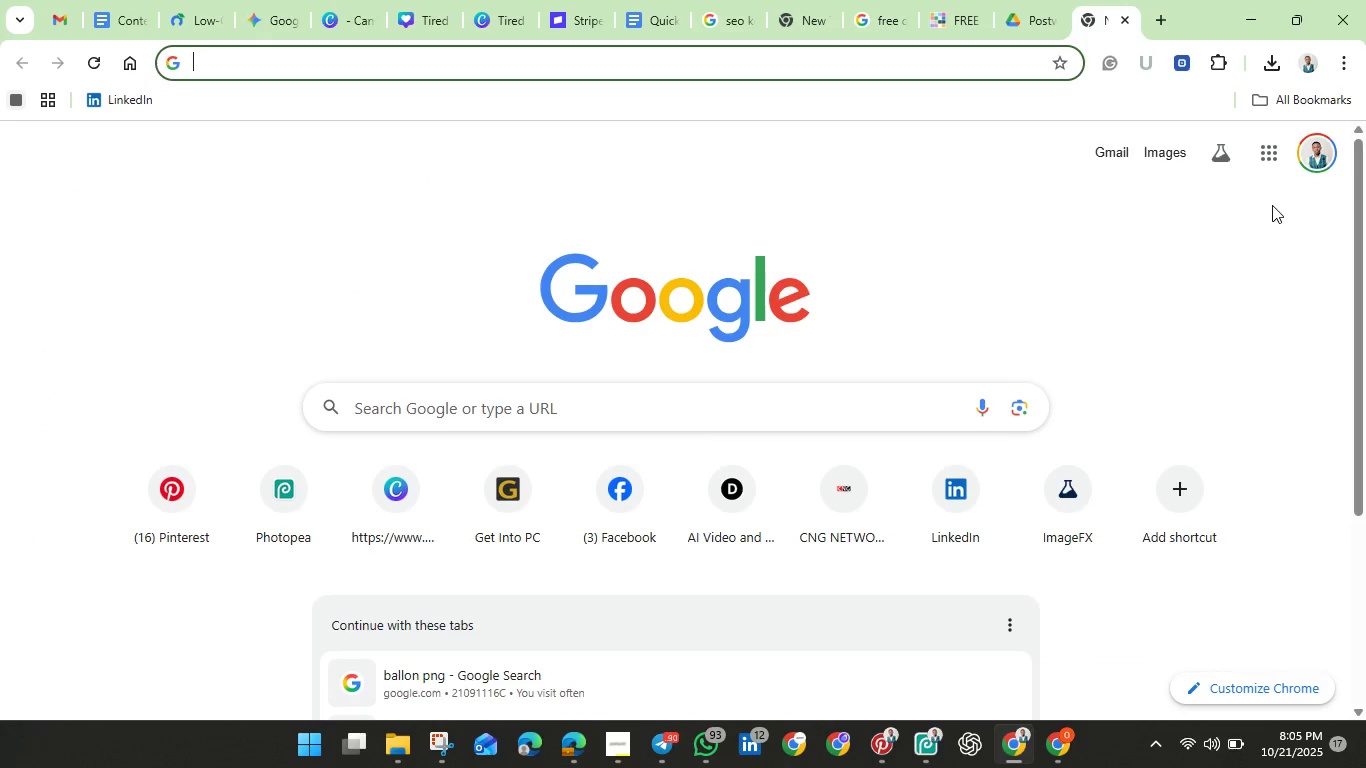 
left_click([1271, 151])
 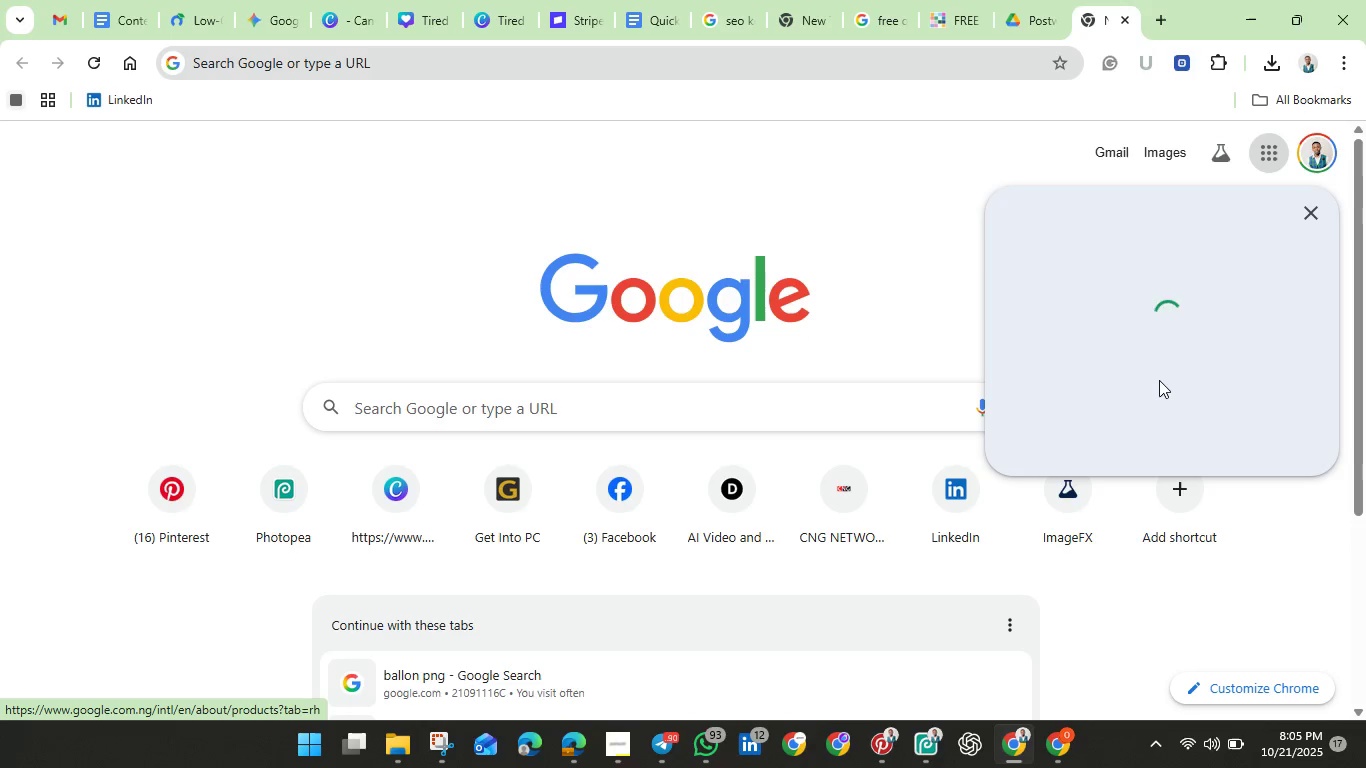 
wait(9.91)
 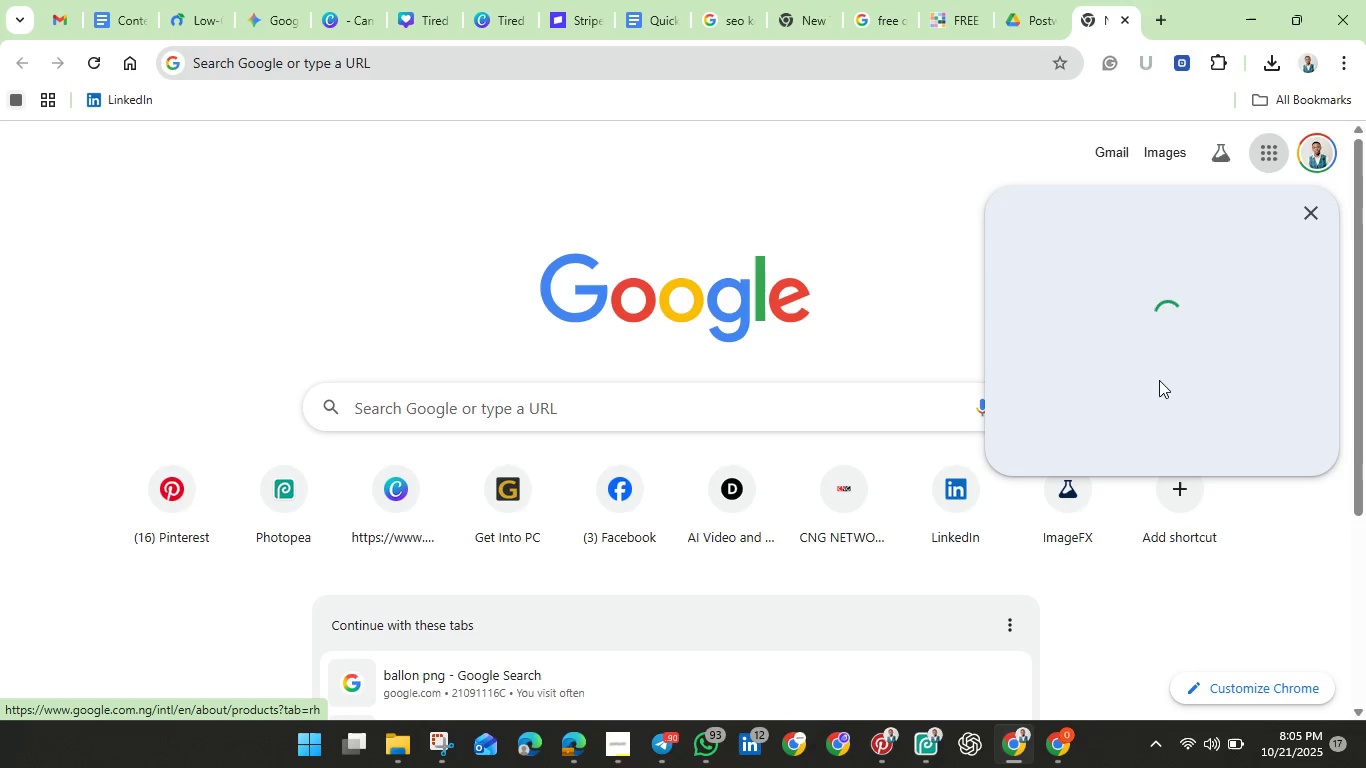 
scroll: coordinate [1220, 468], scroll_direction: down, amount: 2.0
 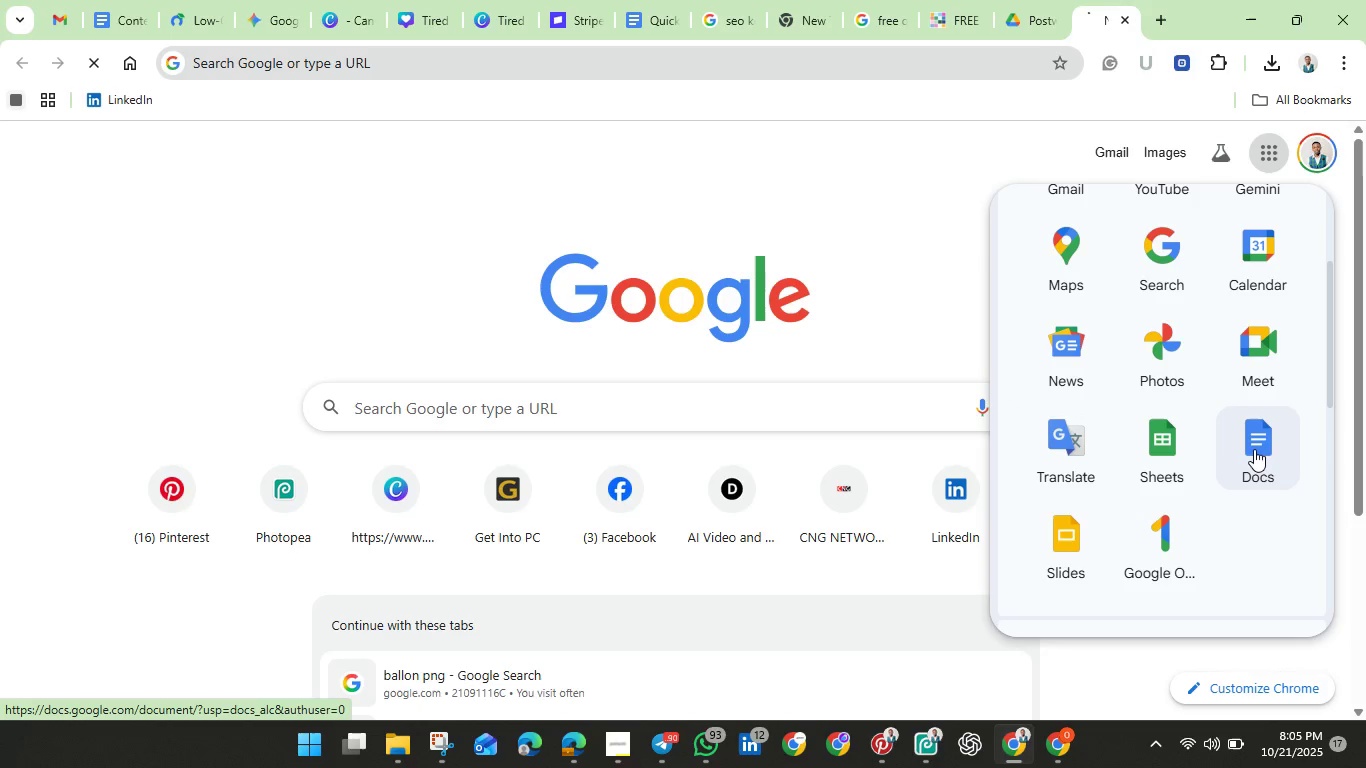 
left_click([1254, 449])
 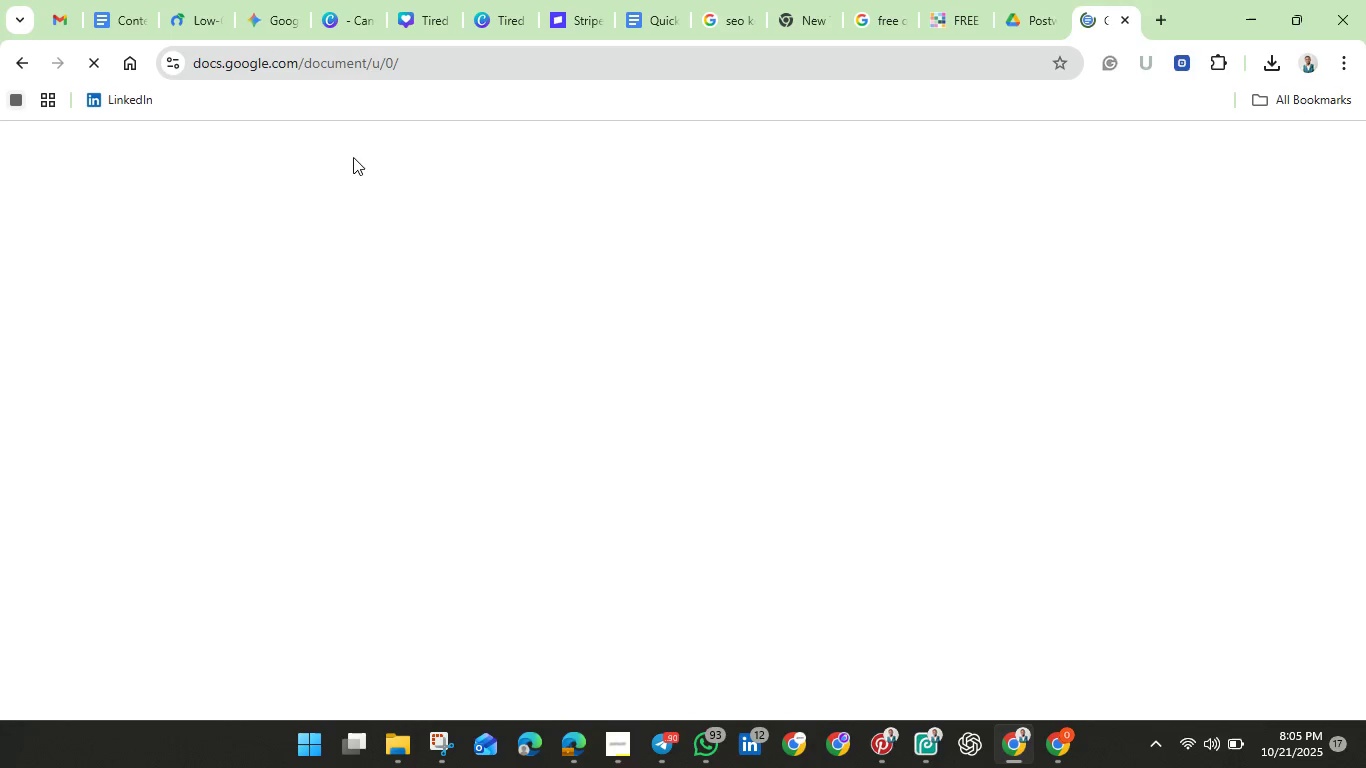 
wait(5.76)
 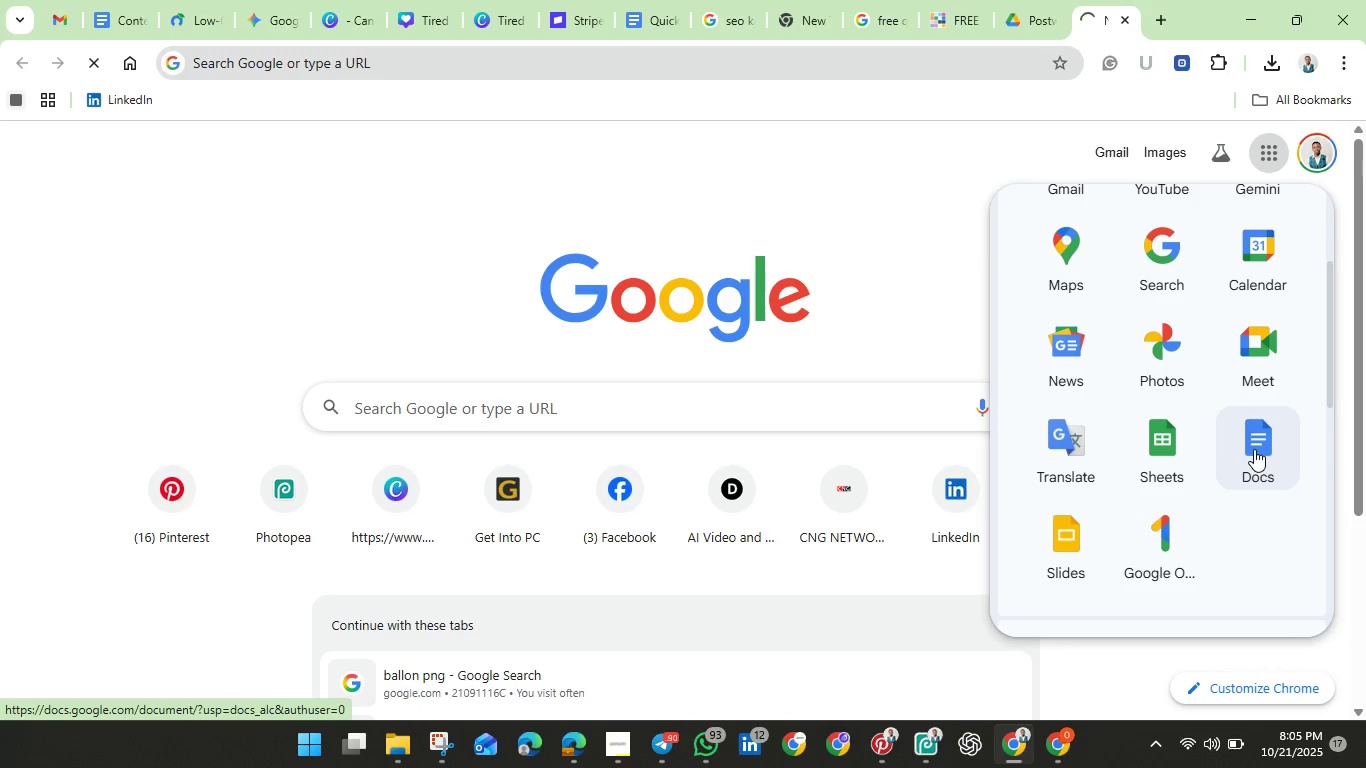 
left_click([282, 350])
 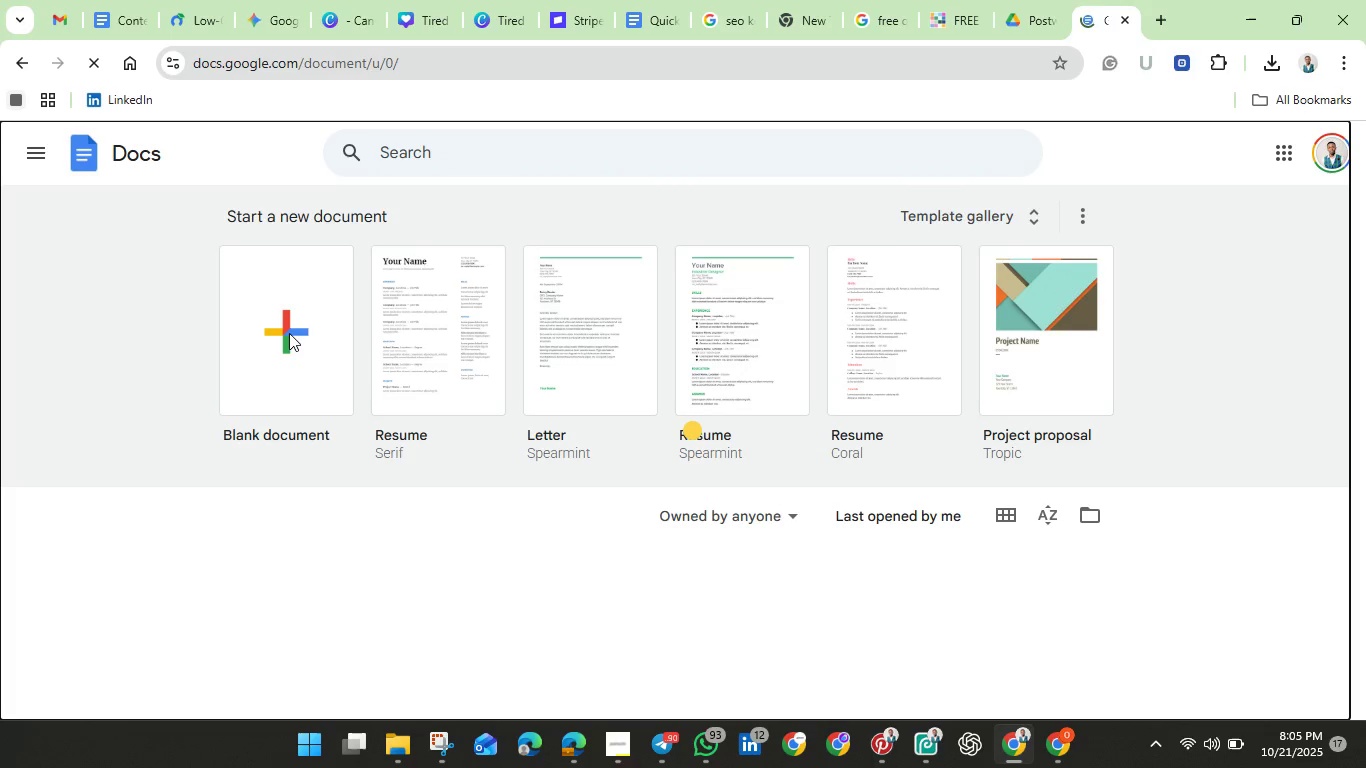 
wait(8.61)
 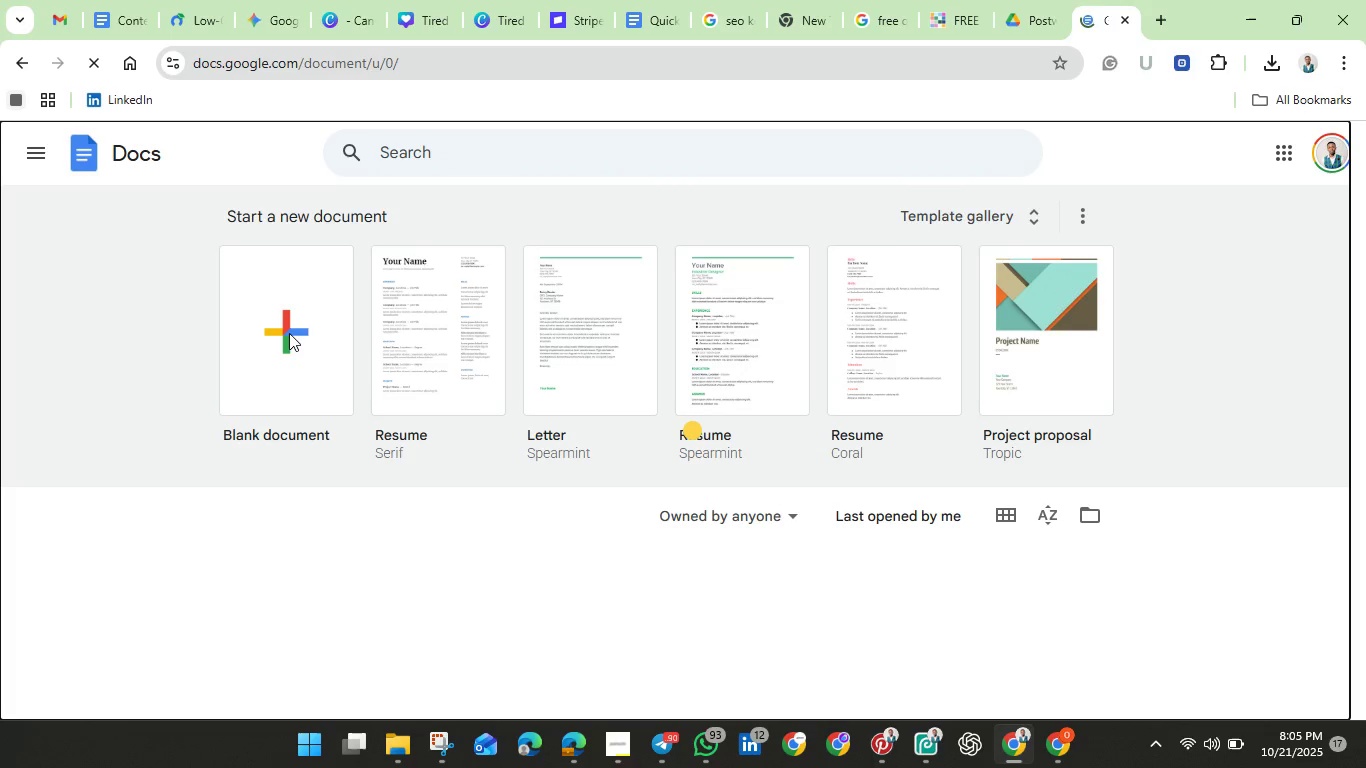 
double_click([167, 139])
 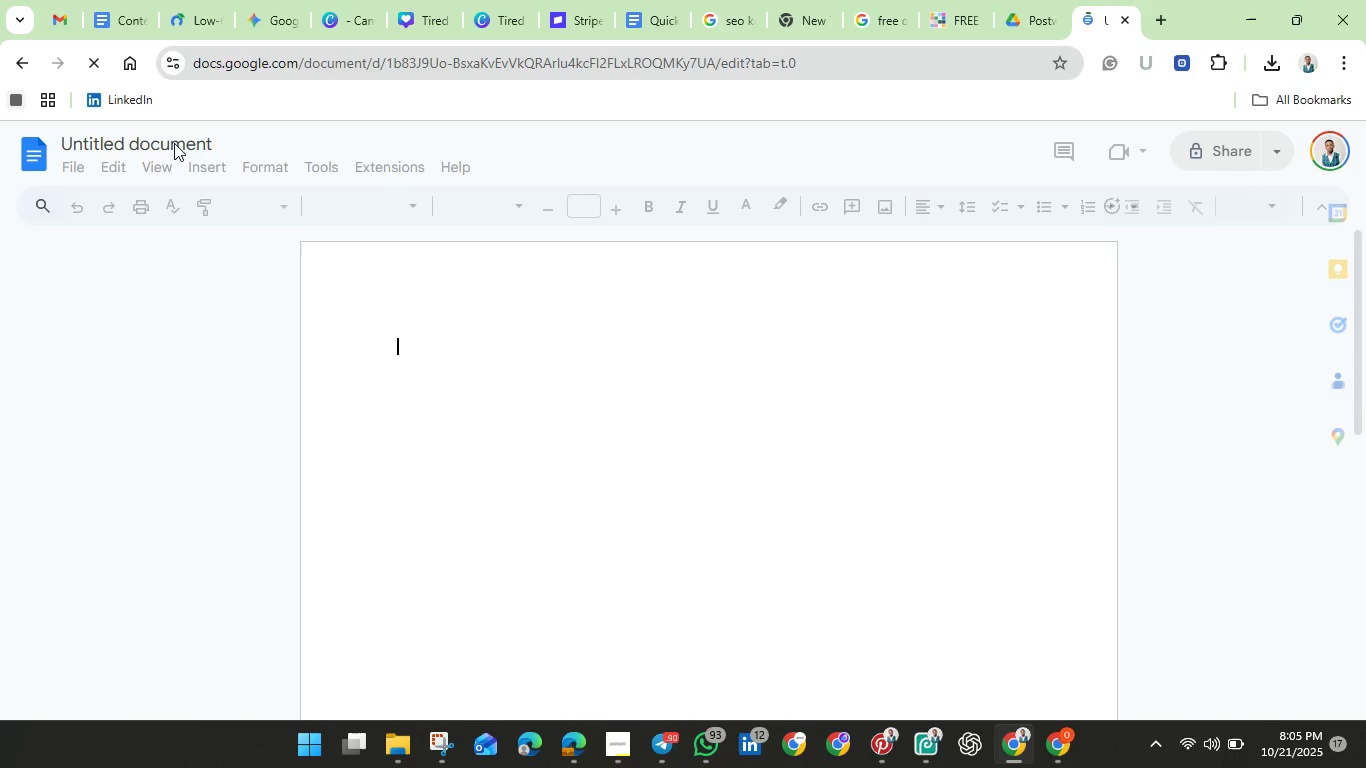 
double_click([174, 143])
 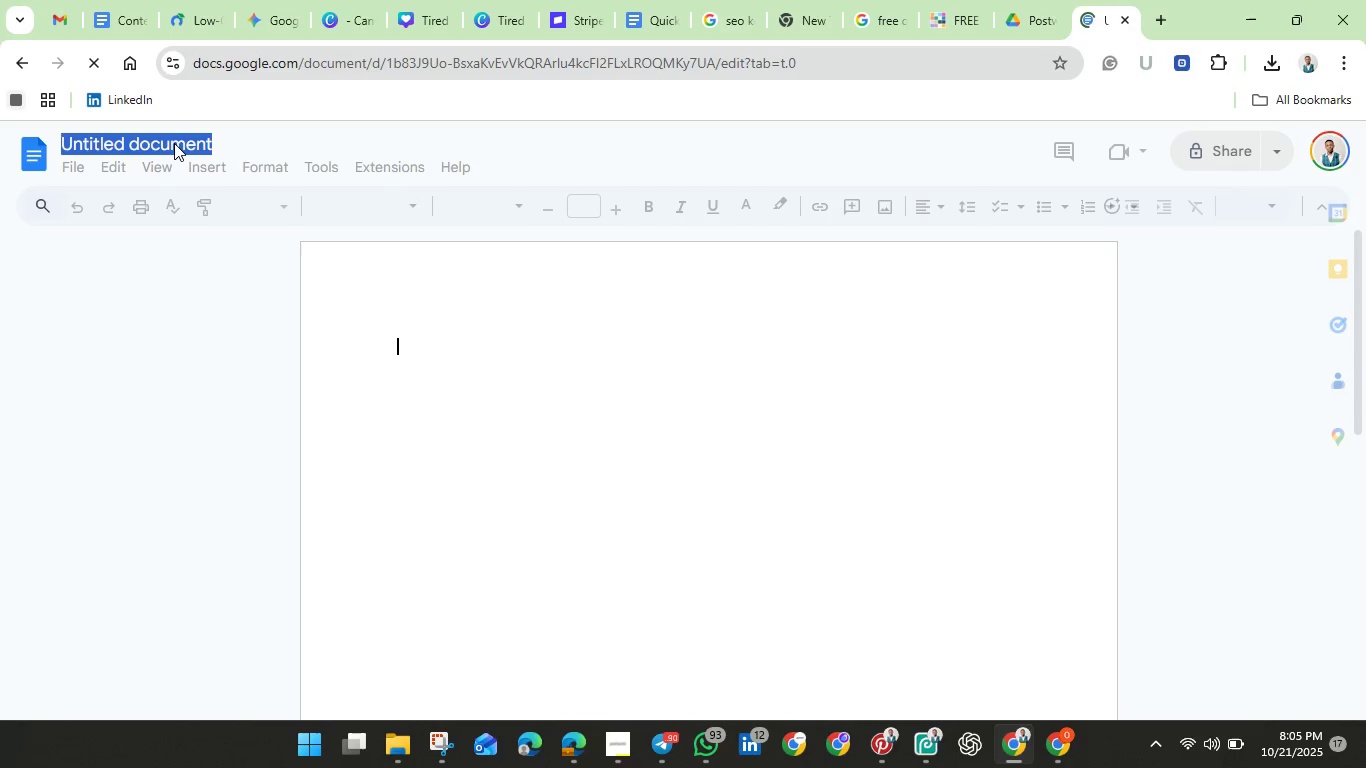 
triple_click([174, 143])
 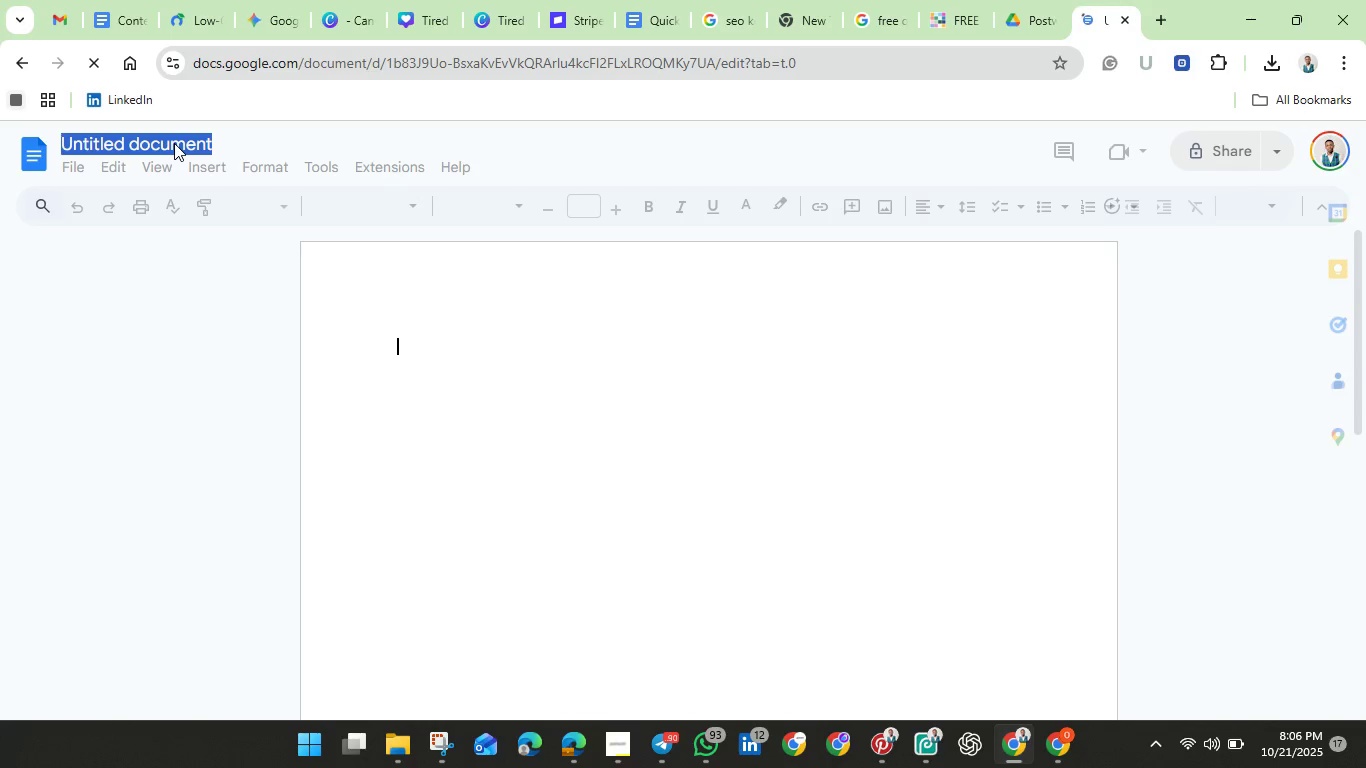 
key(Backspace)
type(The )
 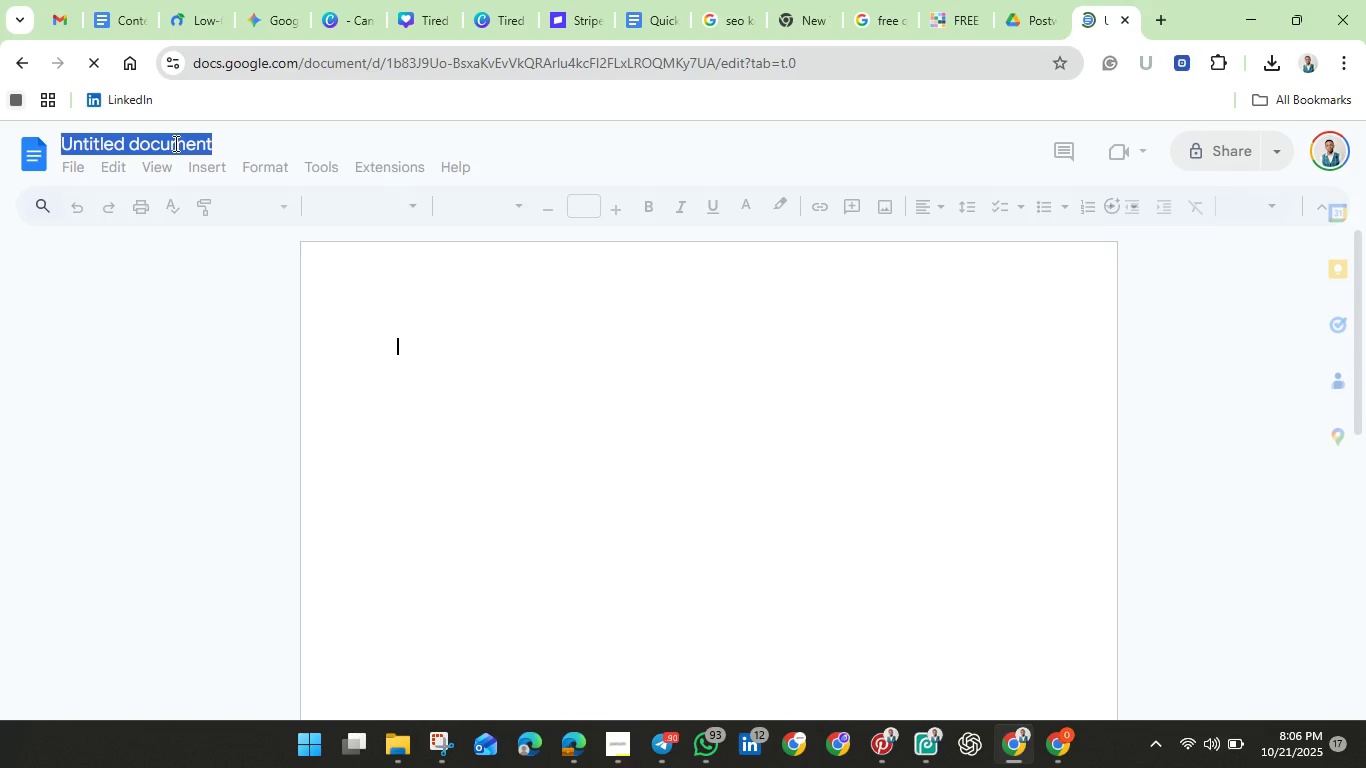 
key(Backspace)
 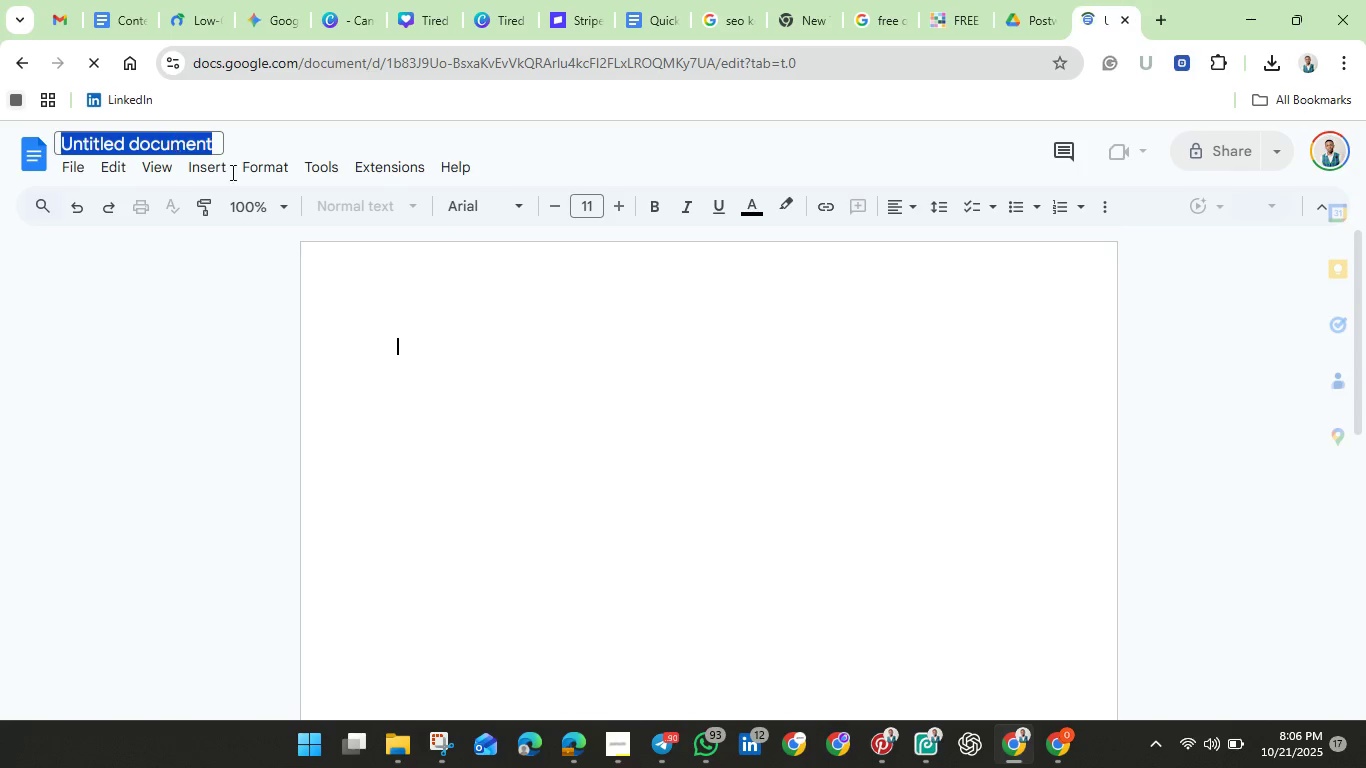 
left_click([422, 352])
 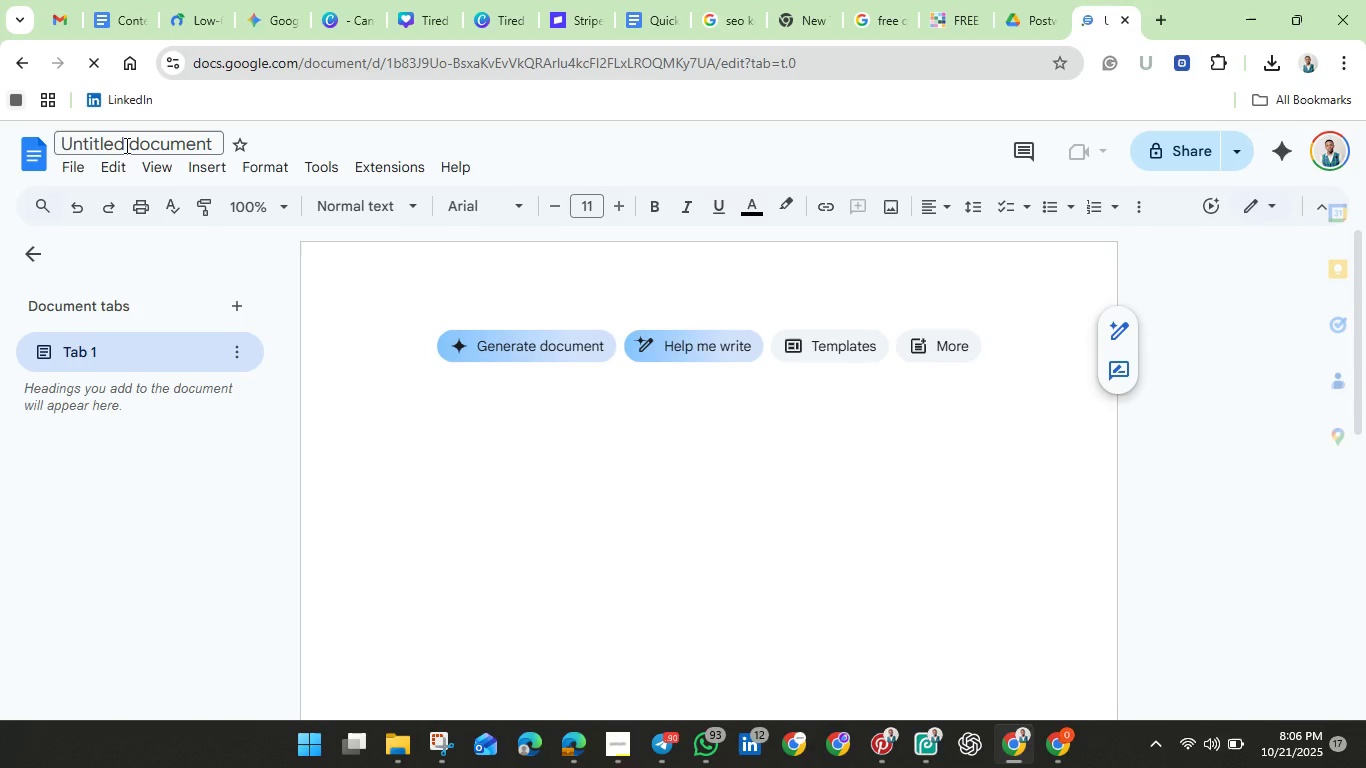 
double_click([125, 145])
 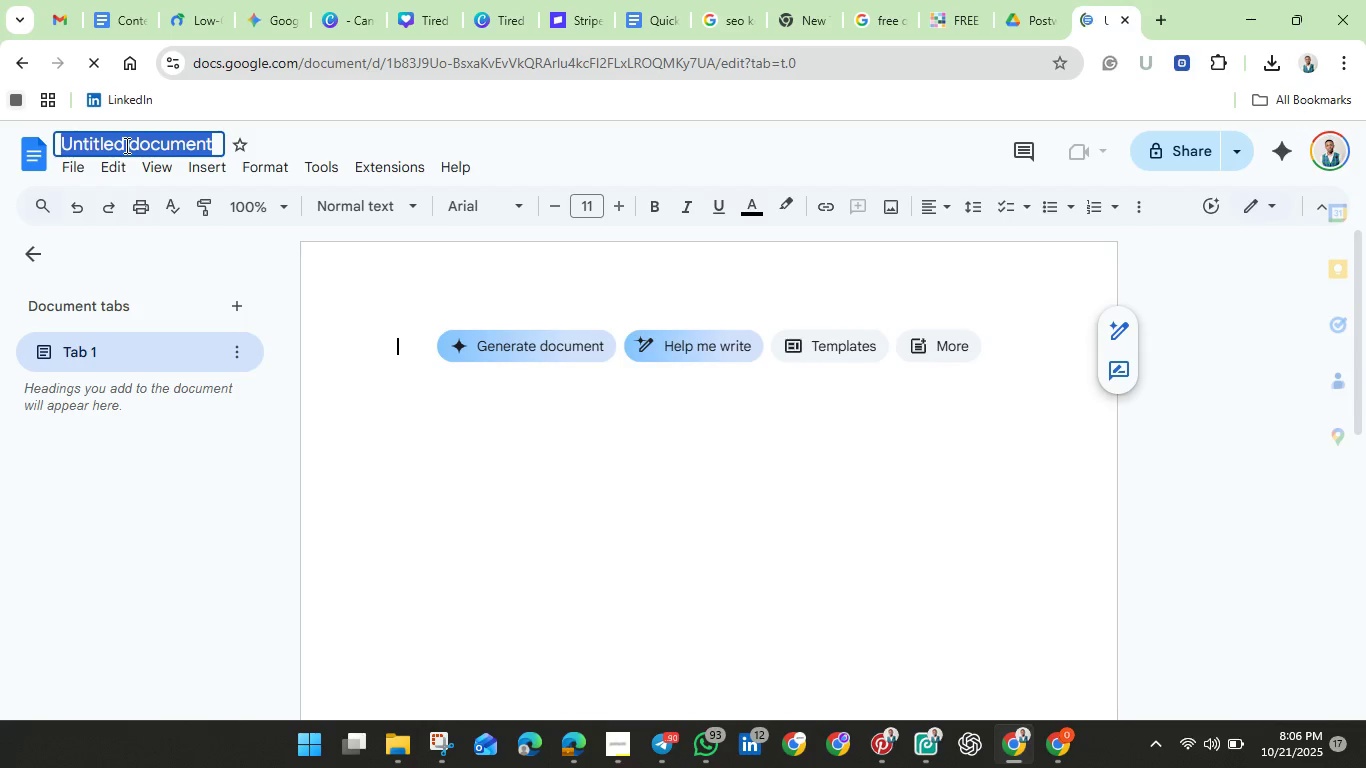 
triple_click([125, 145])
 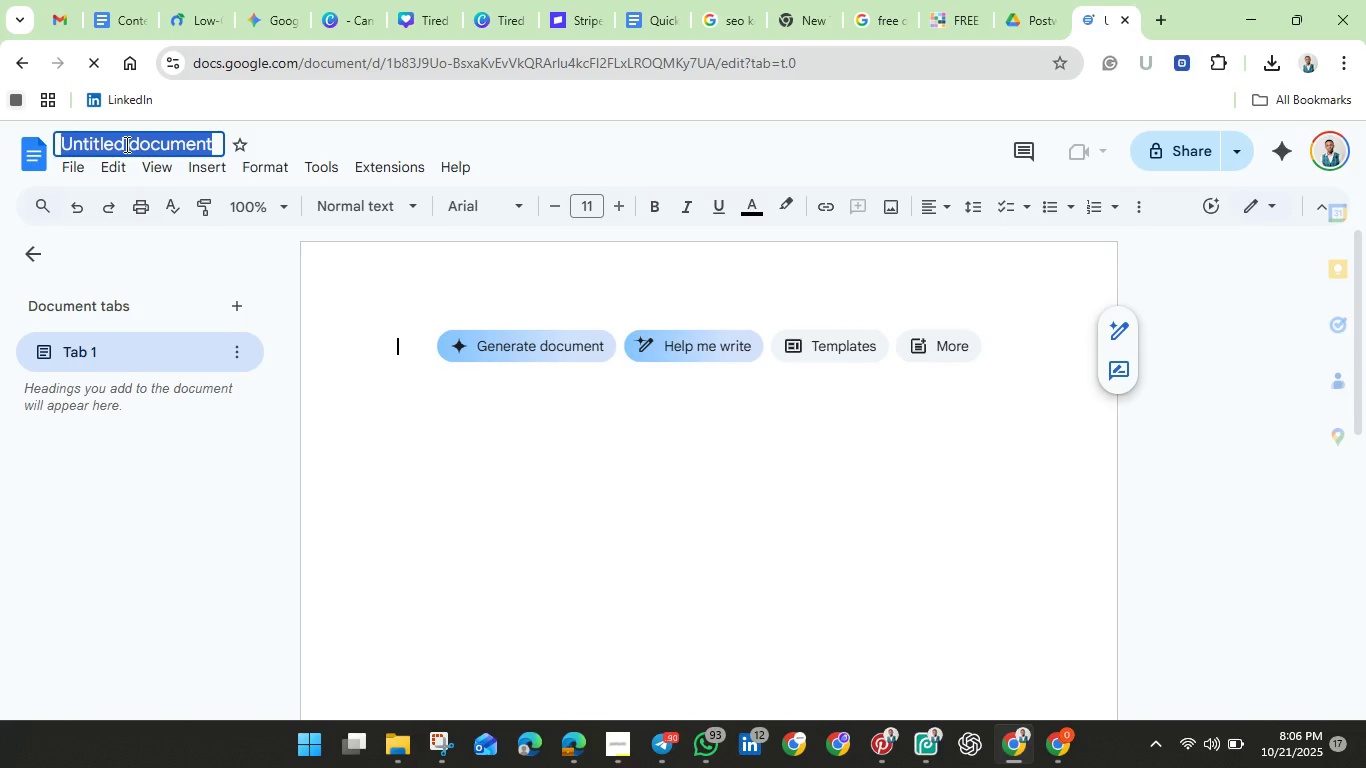 
key(Backspace)
type(T)
key(Backspace)
type(e Velosi)
 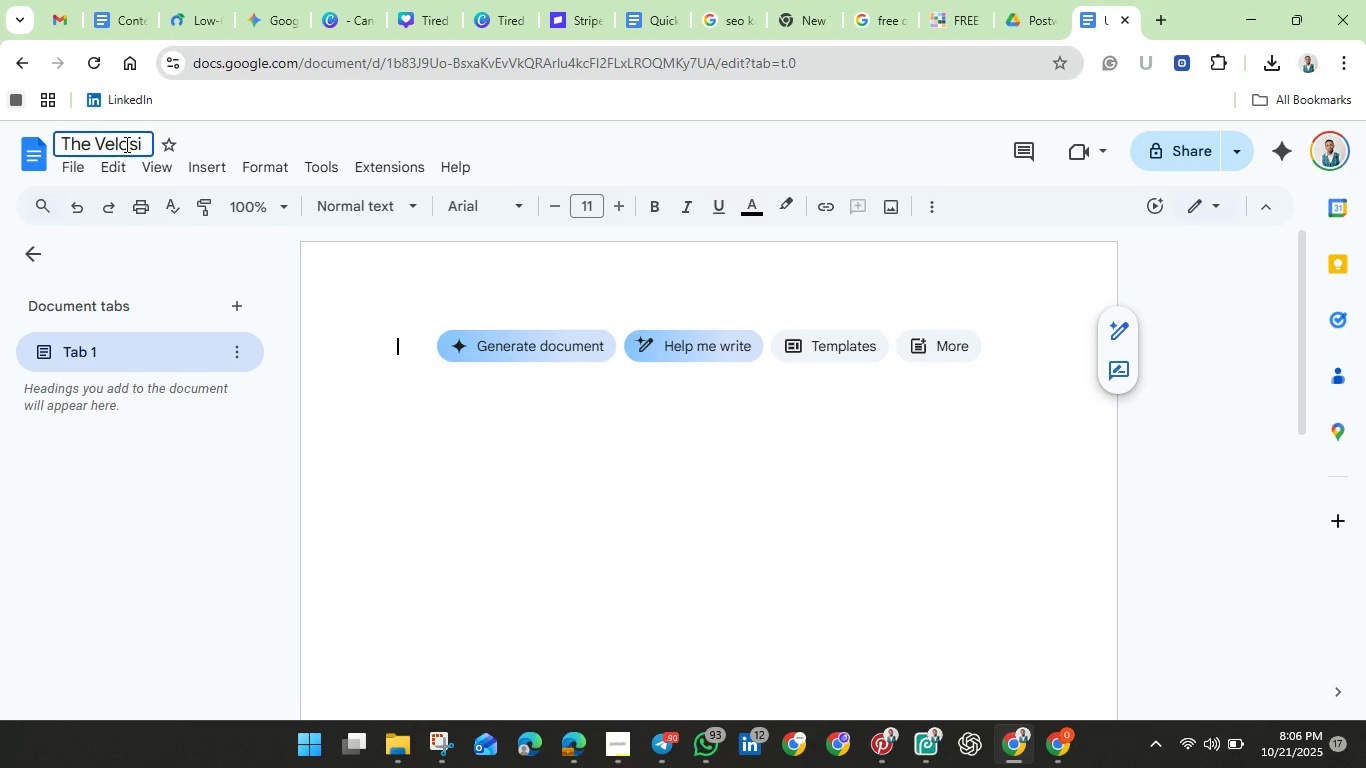 
hold_key(key=H, duration=2.69)
 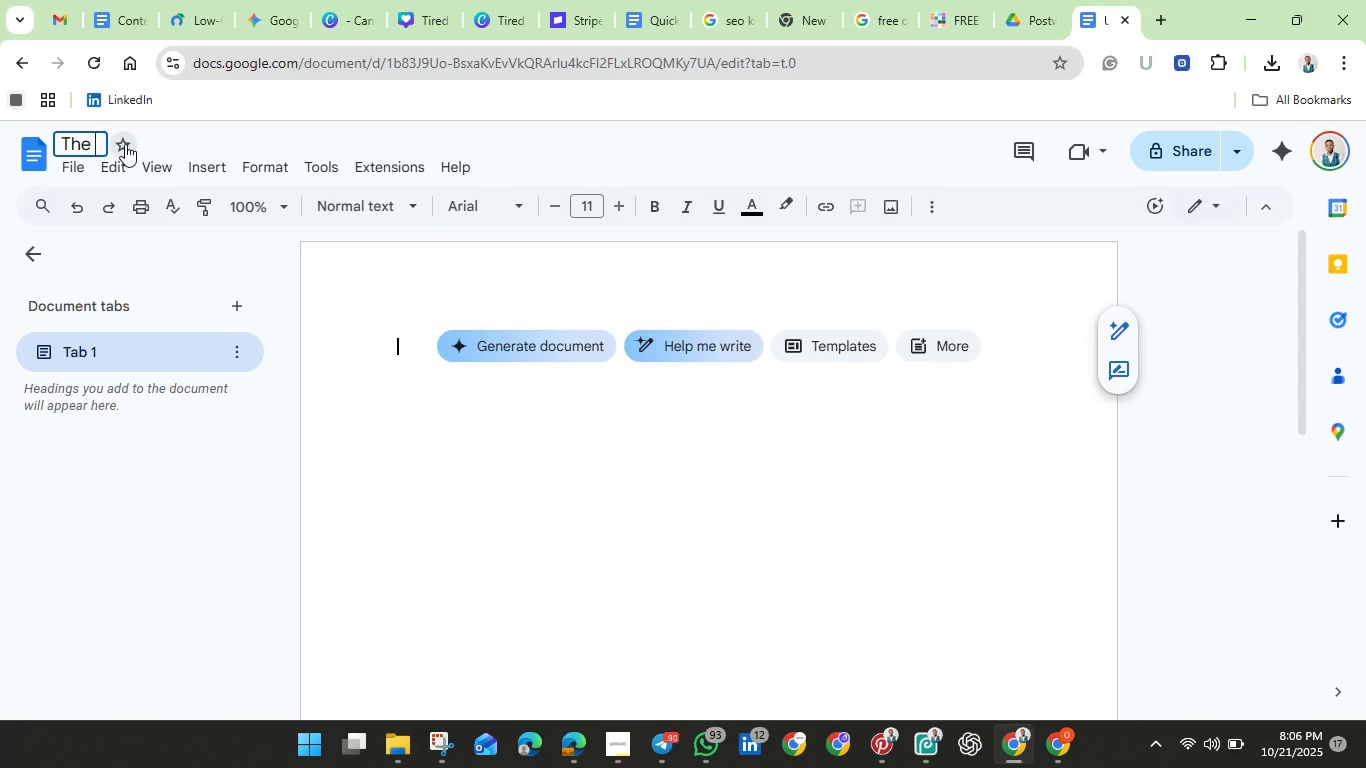 
key(Backspace)
key(Backspace)
key(Backspace)
type(ocity Mart)
key(Backspace)
type(athon)
 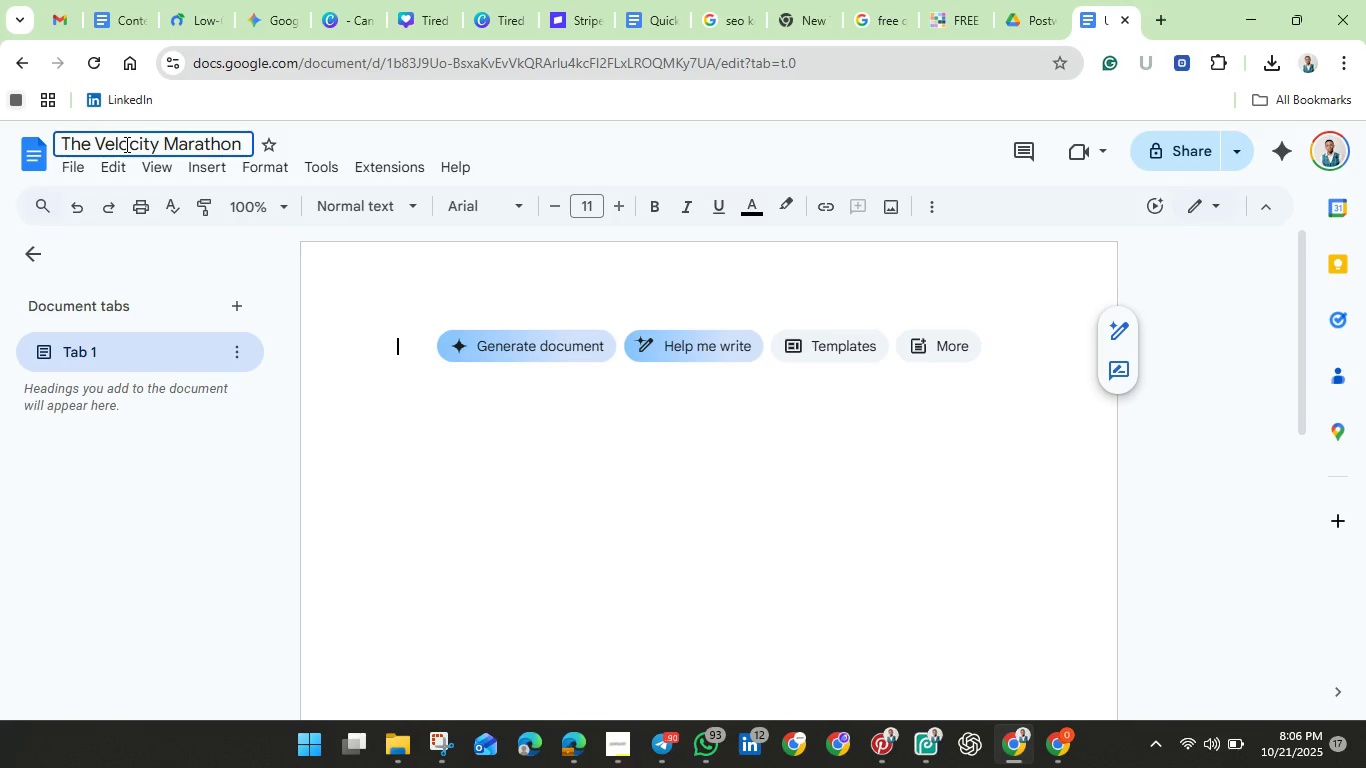 
left_click([411, 378])
 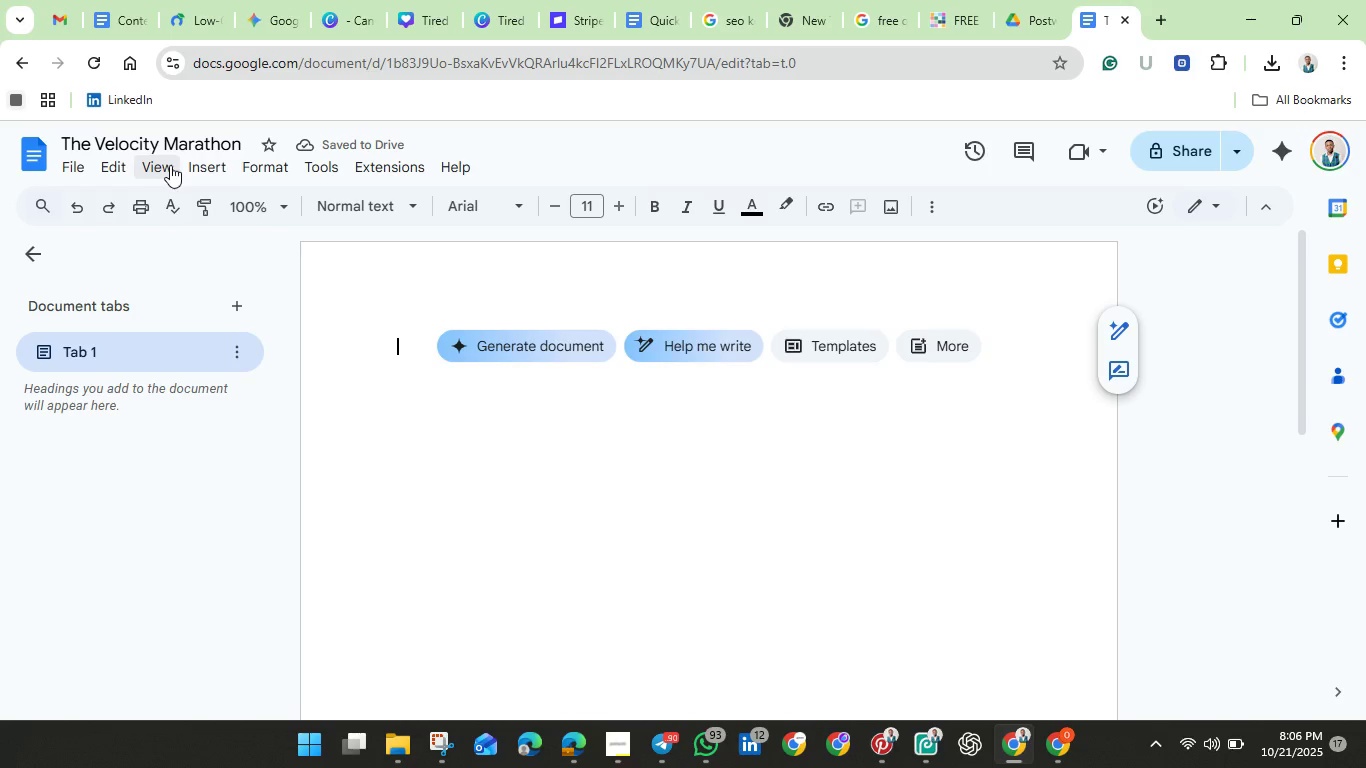 
left_click([197, 164])
 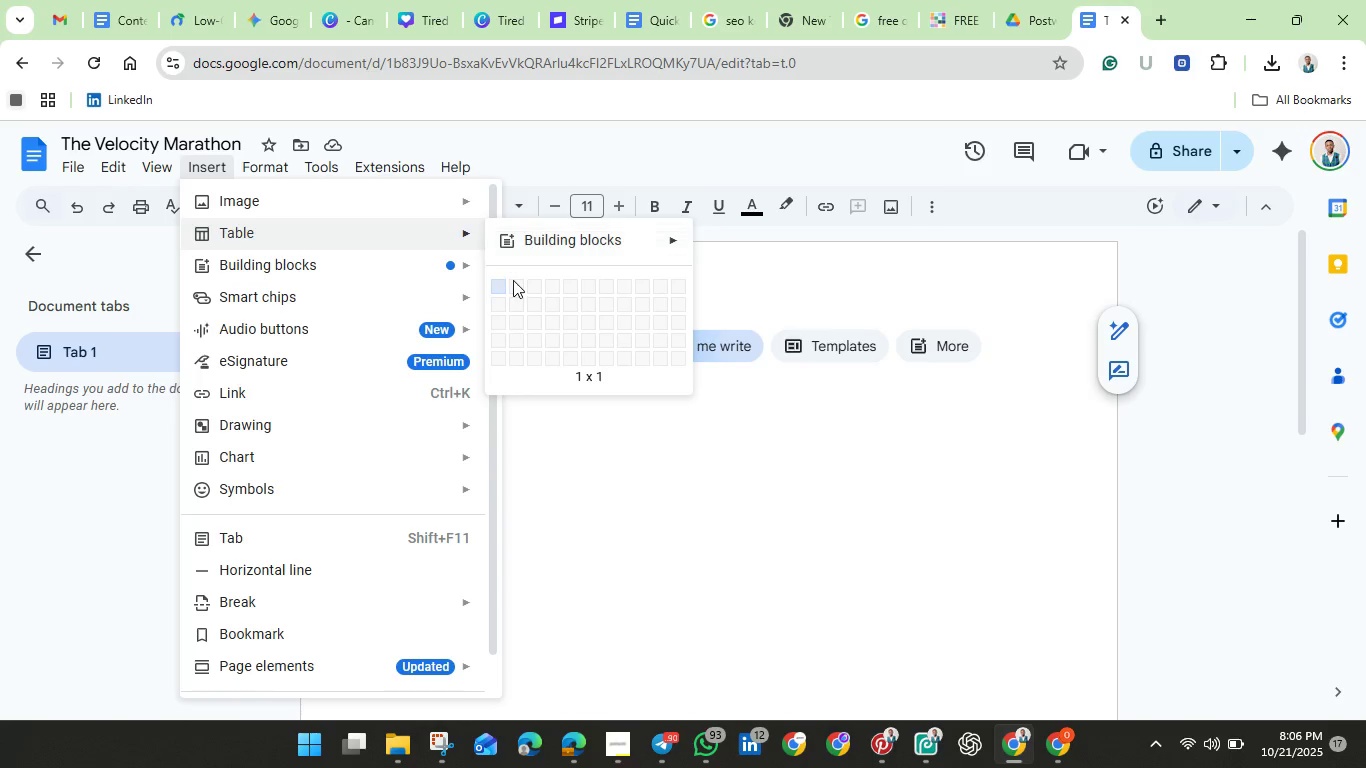 
wait(7.9)
 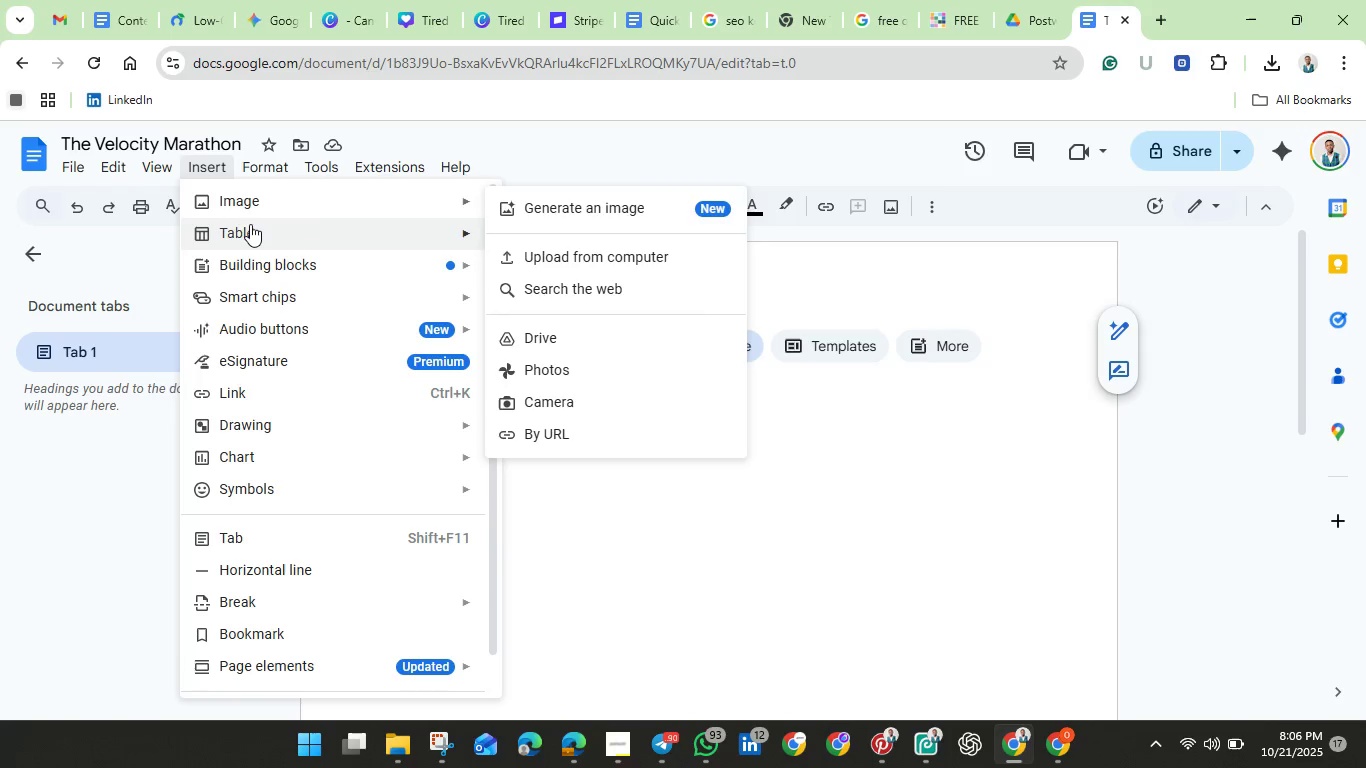 
left_click([520, 325])
 